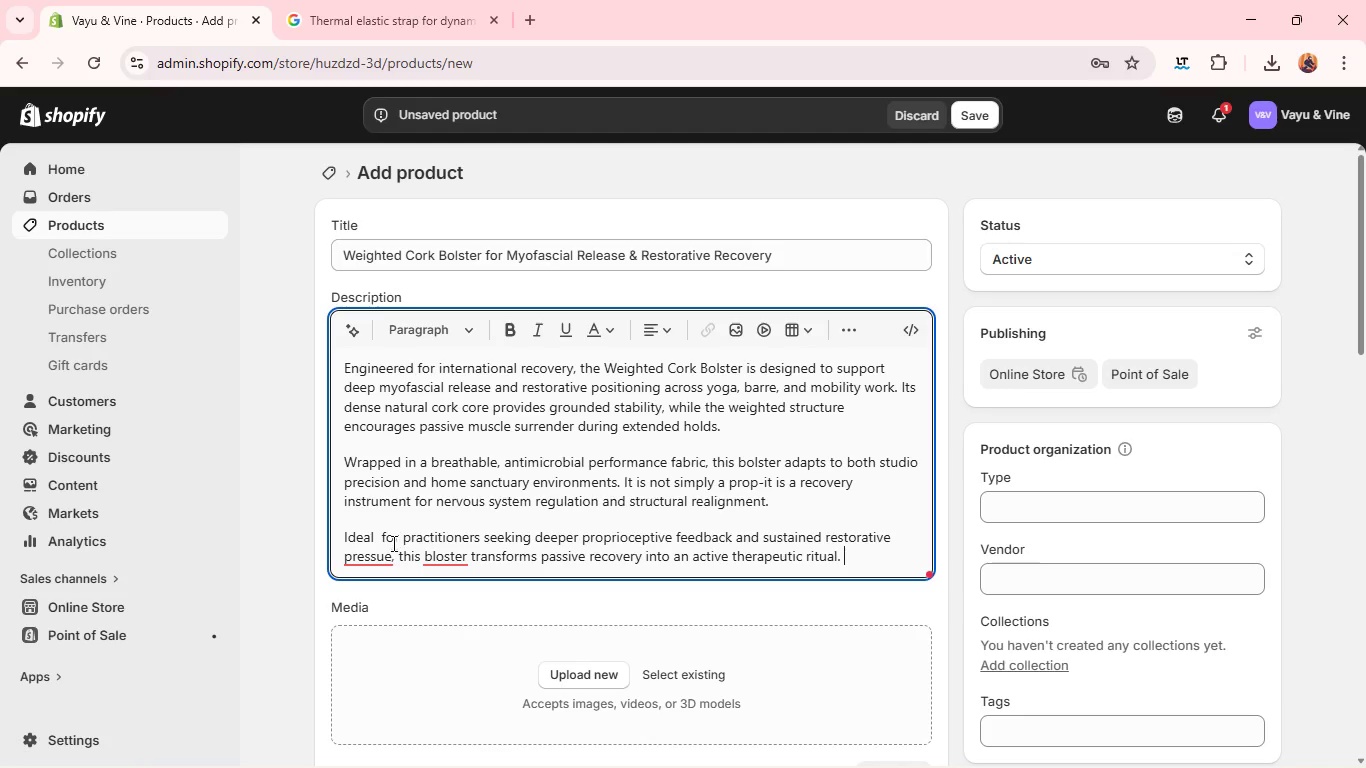 
left_click([385, 554])
 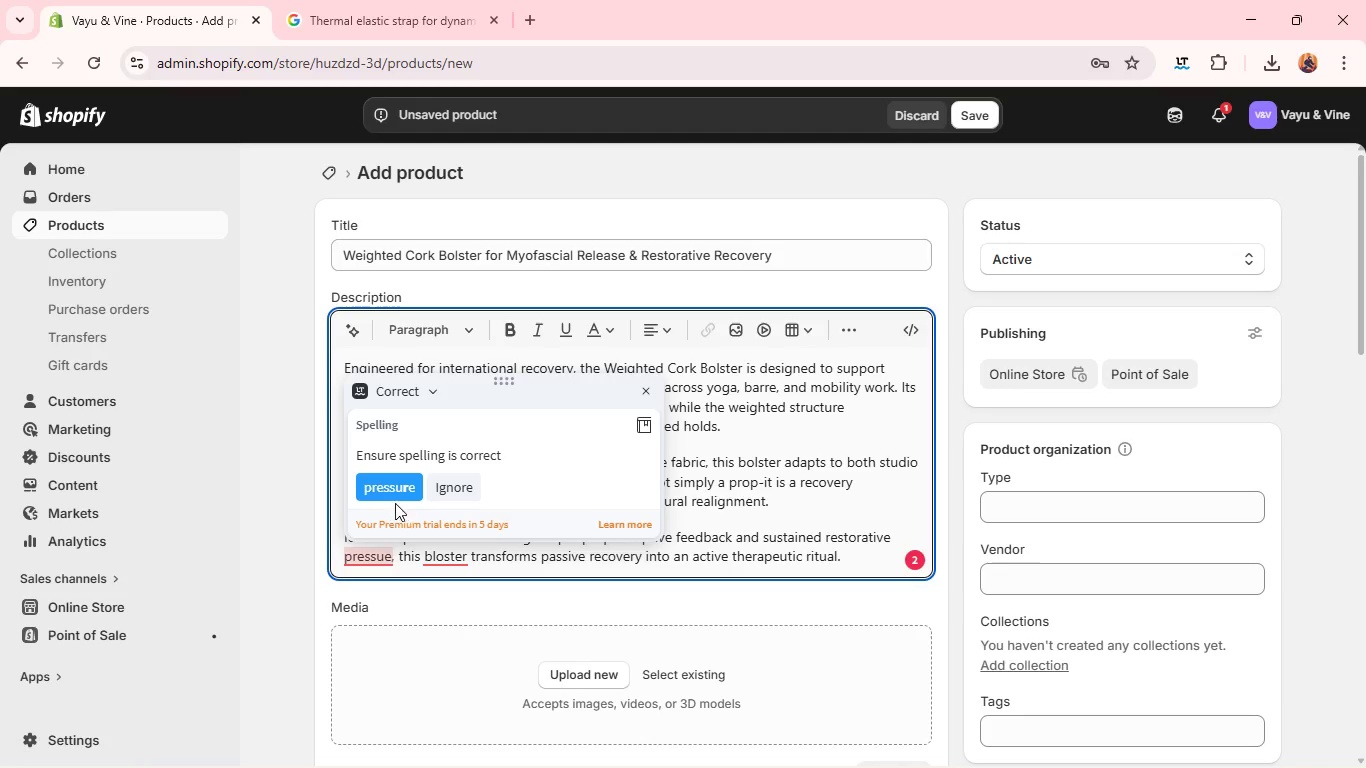 
left_click([393, 486])
 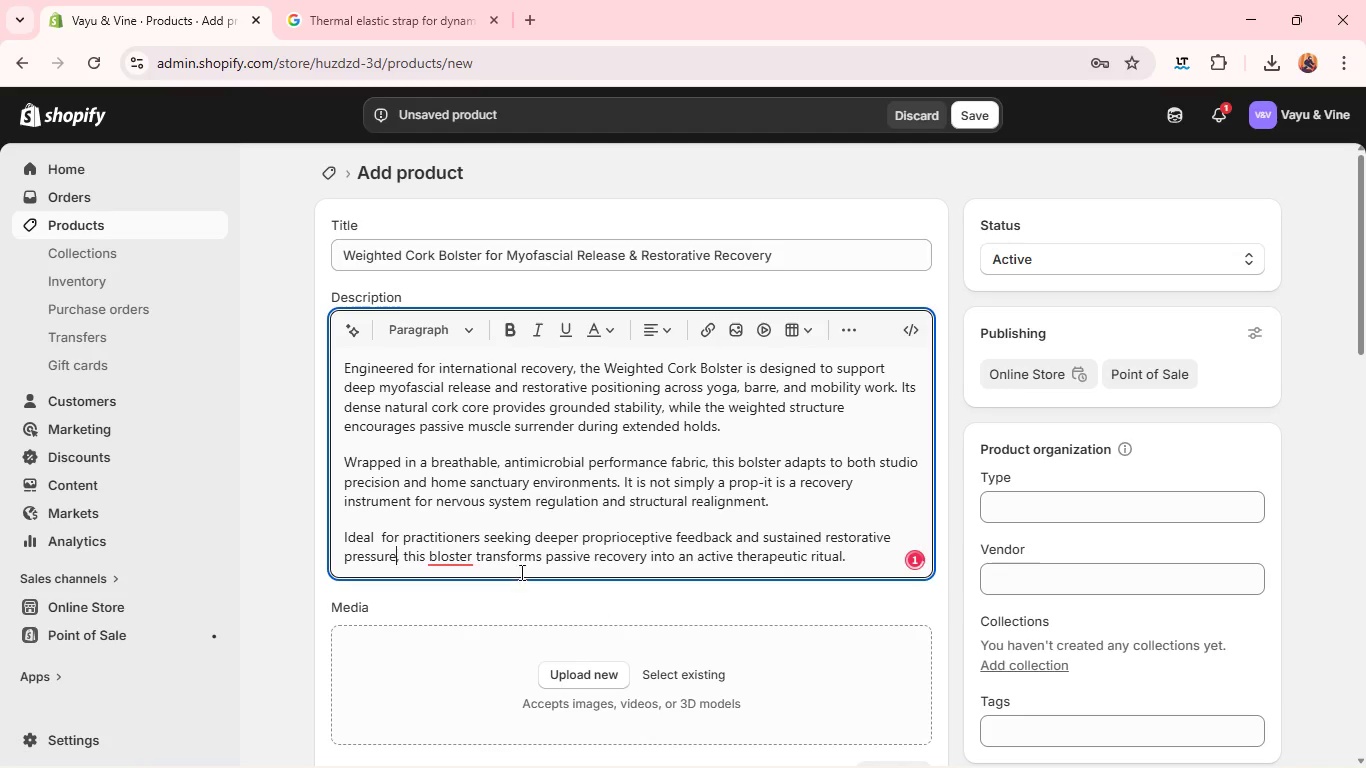 
left_click([465, 555])
 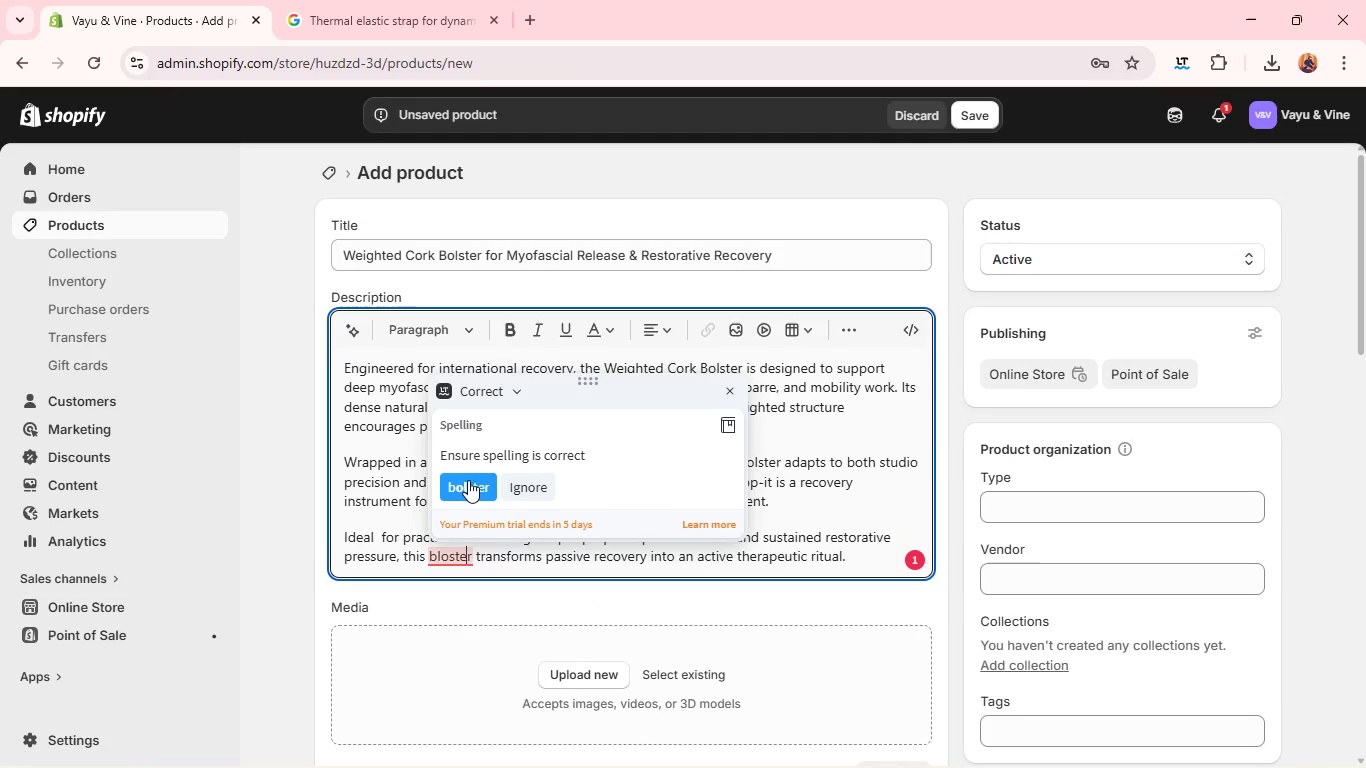 
left_click([466, 485])
 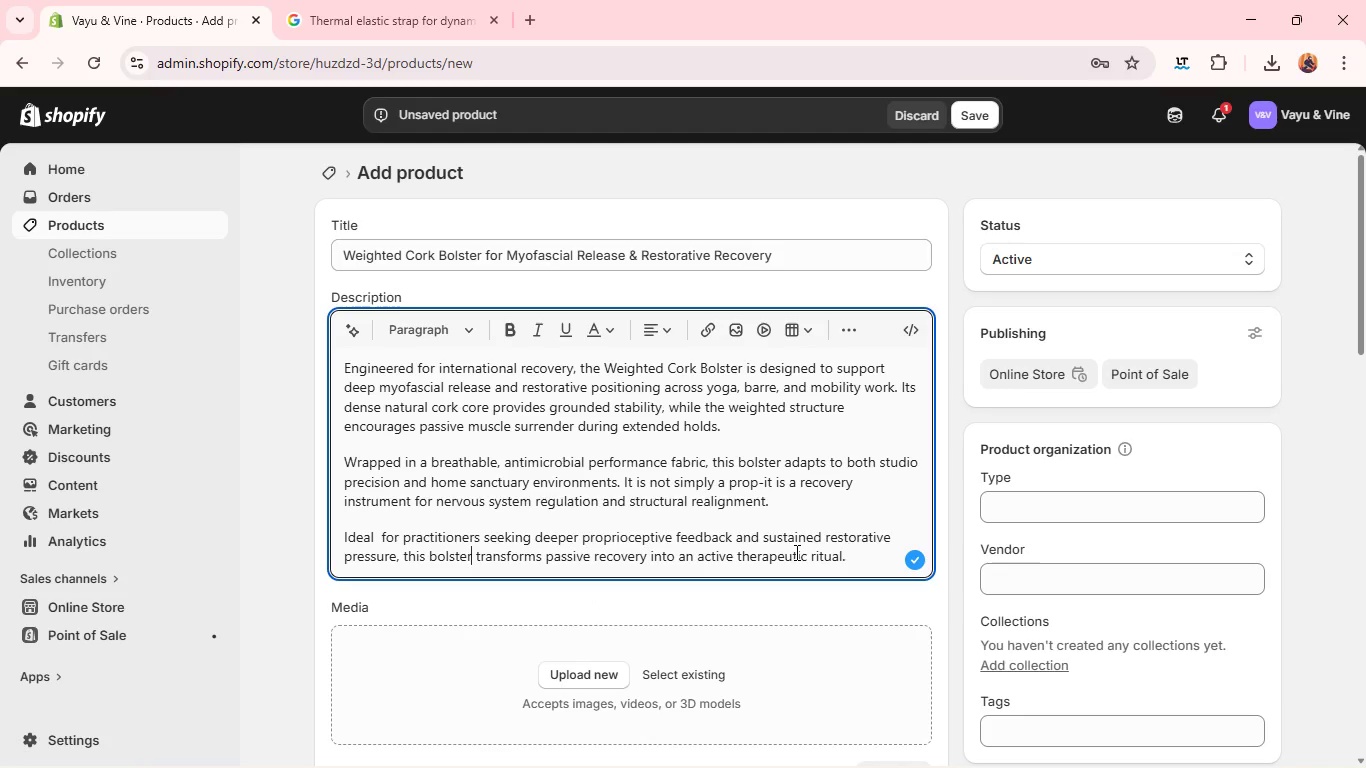 
left_click([863, 556])
 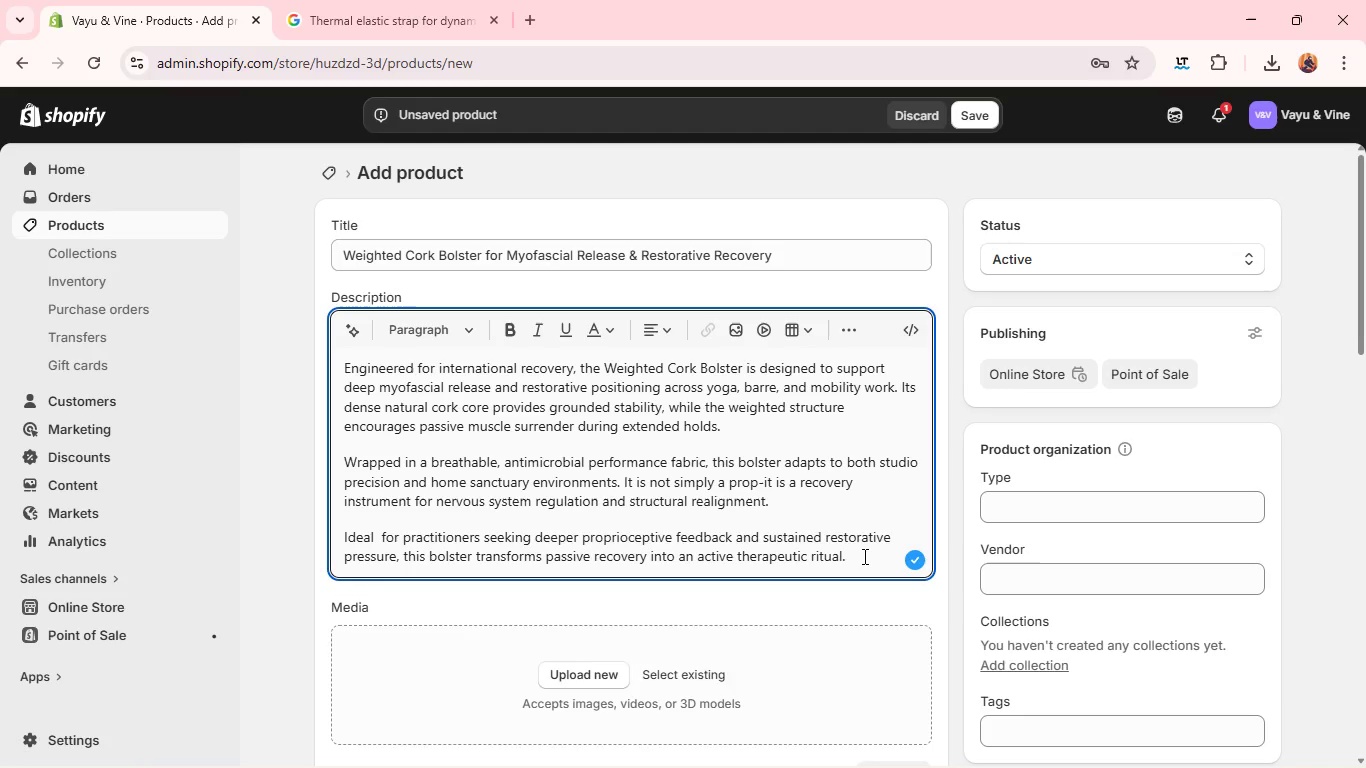 
key(Enter)
 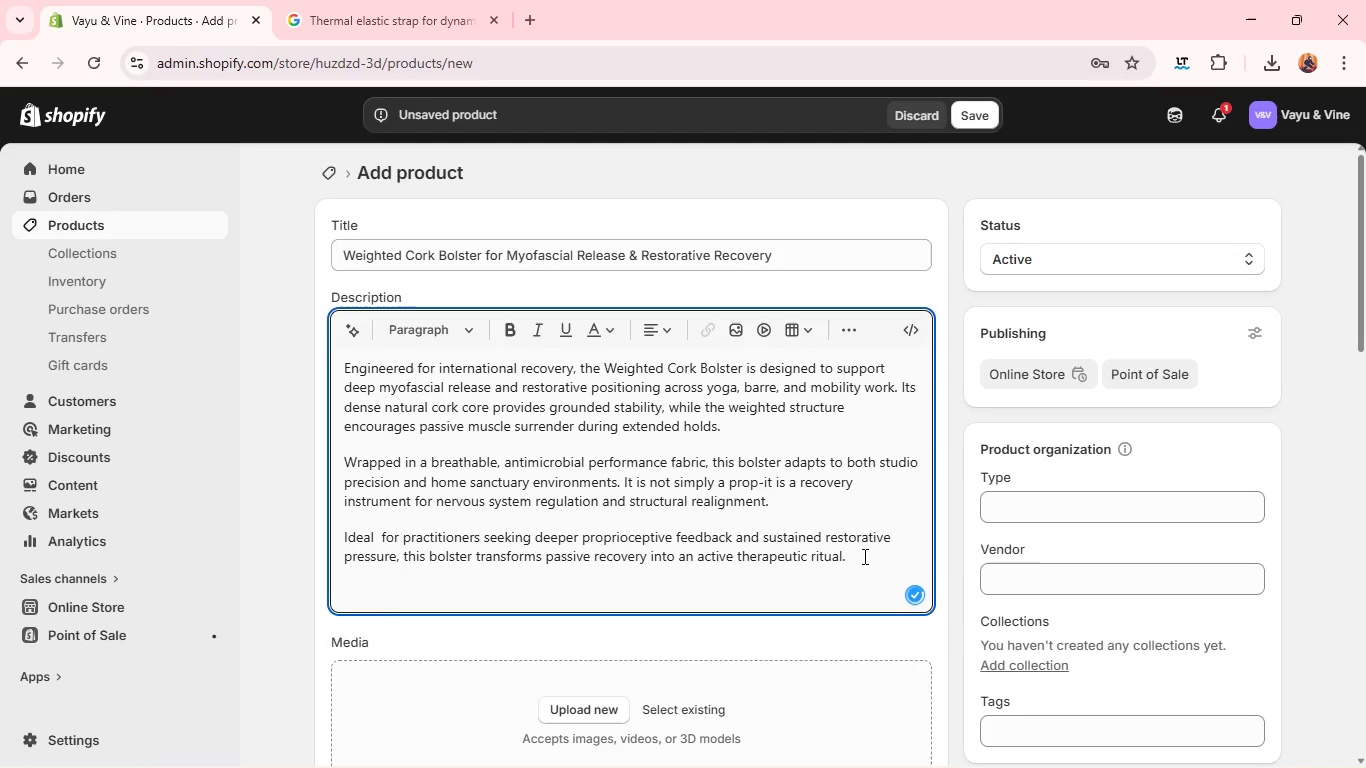 
type(Key Benefits: )
 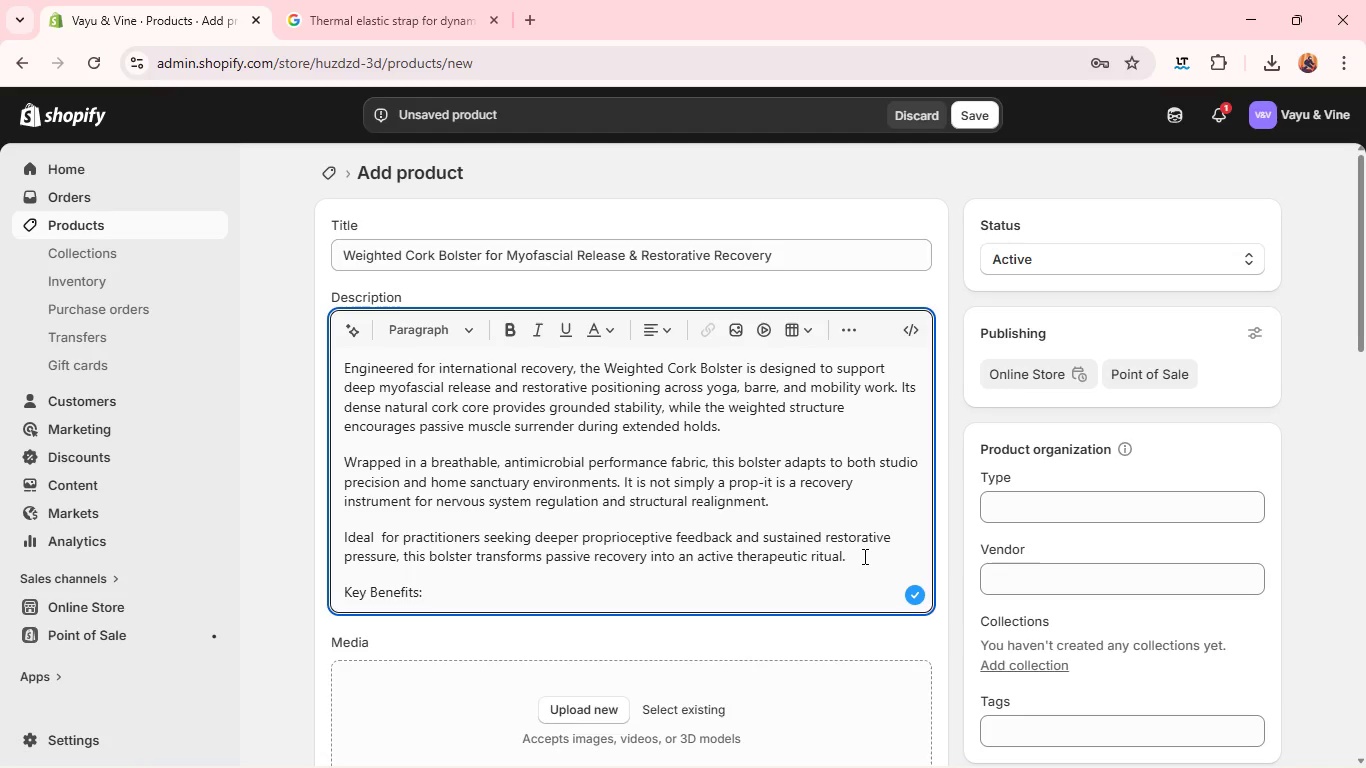 
key(Enter)
 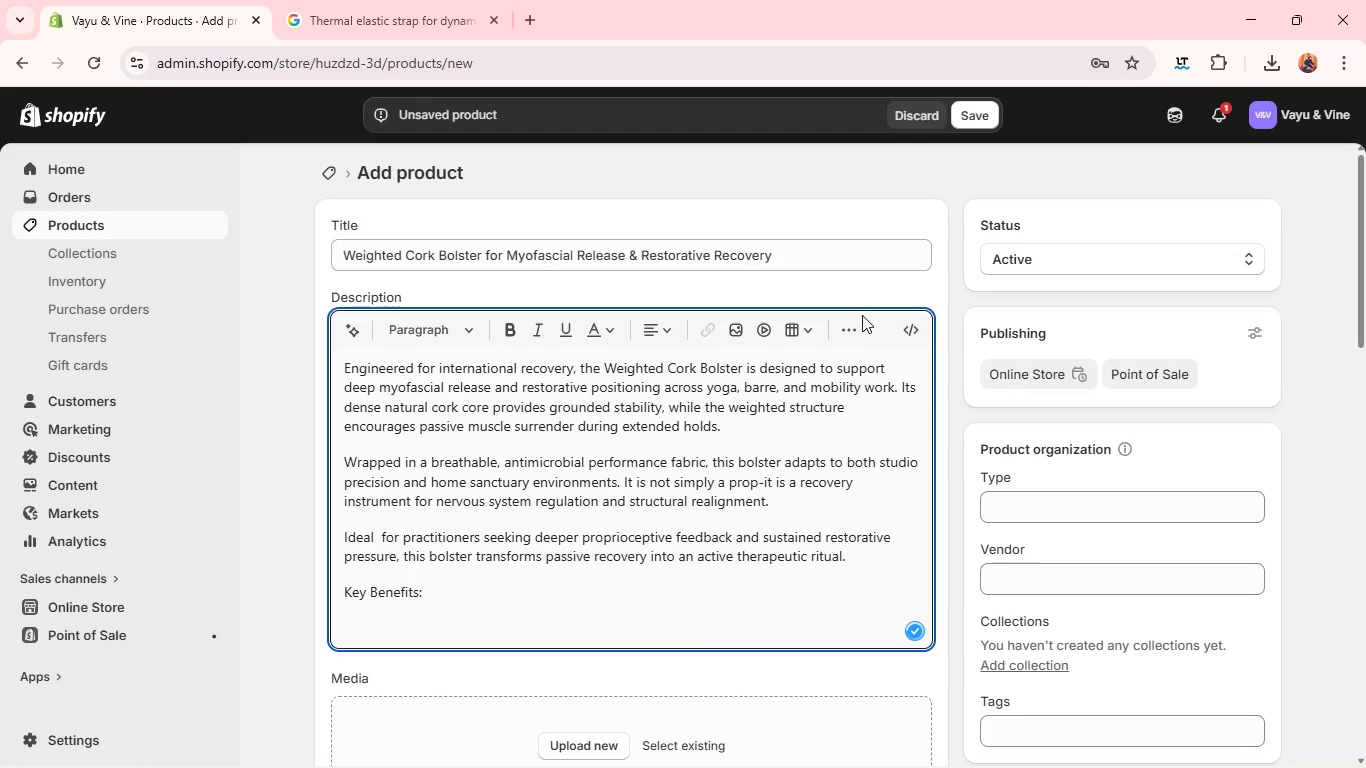 
left_click([846, 324])
 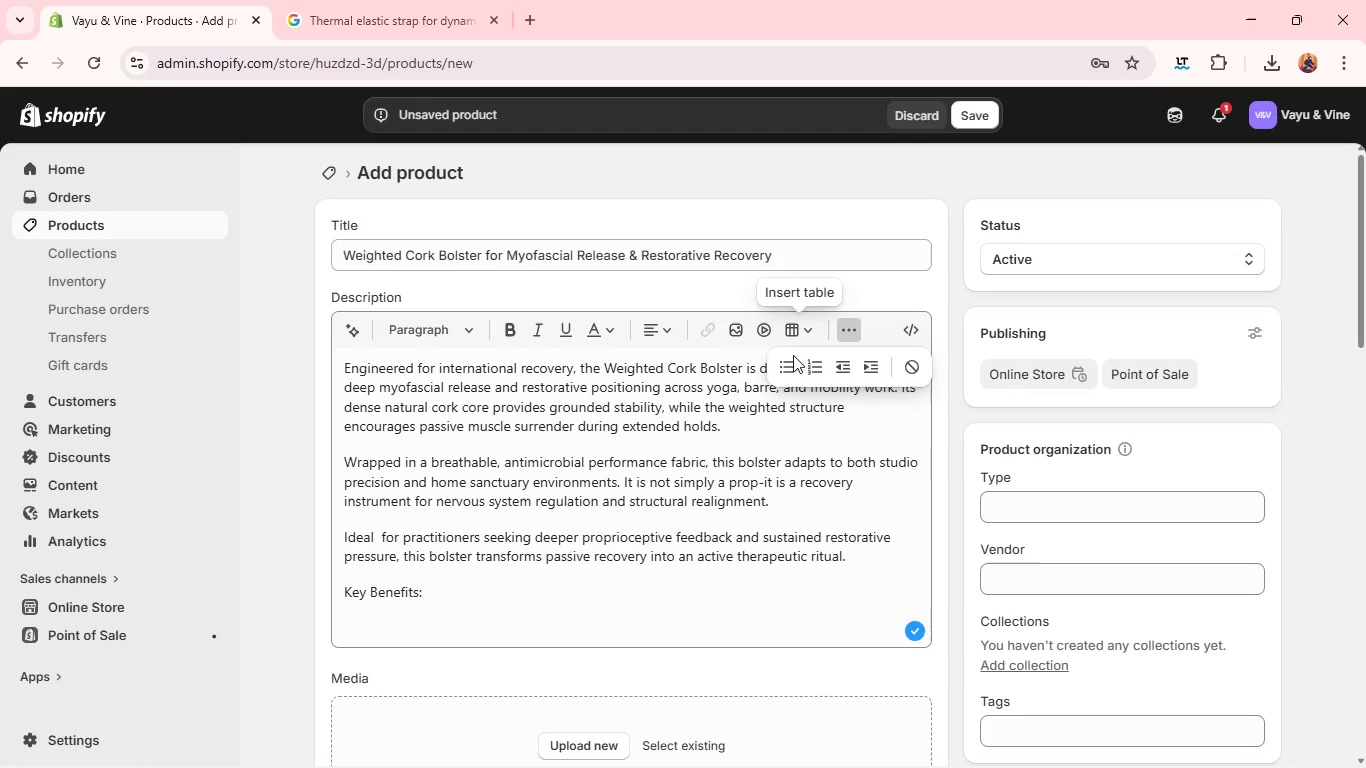 
left_click([780, 361])
 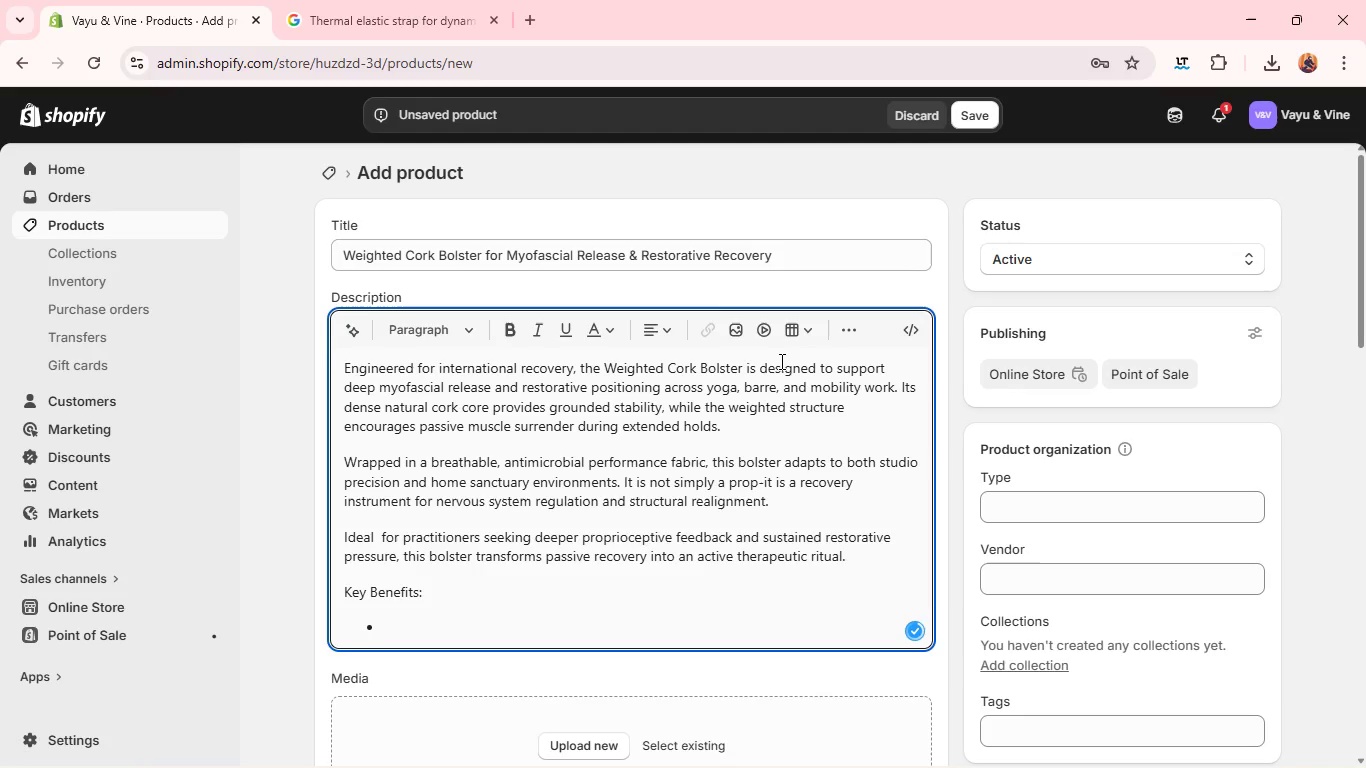 
type(Supports deep myofascial rela)
key(Backspace)
type(ease and fasic)
key(Backspace)
key(Backspace)
type(cial decompression)
 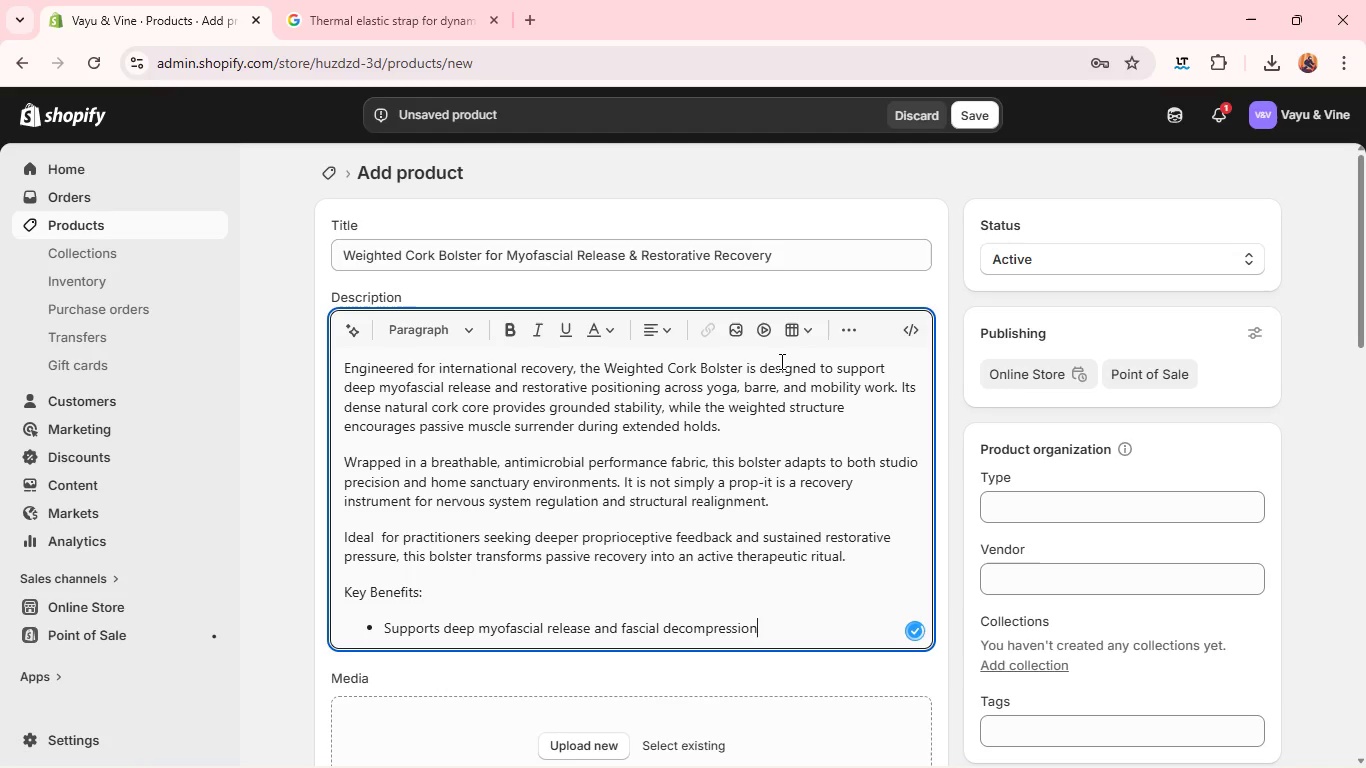 
key(Enter)
 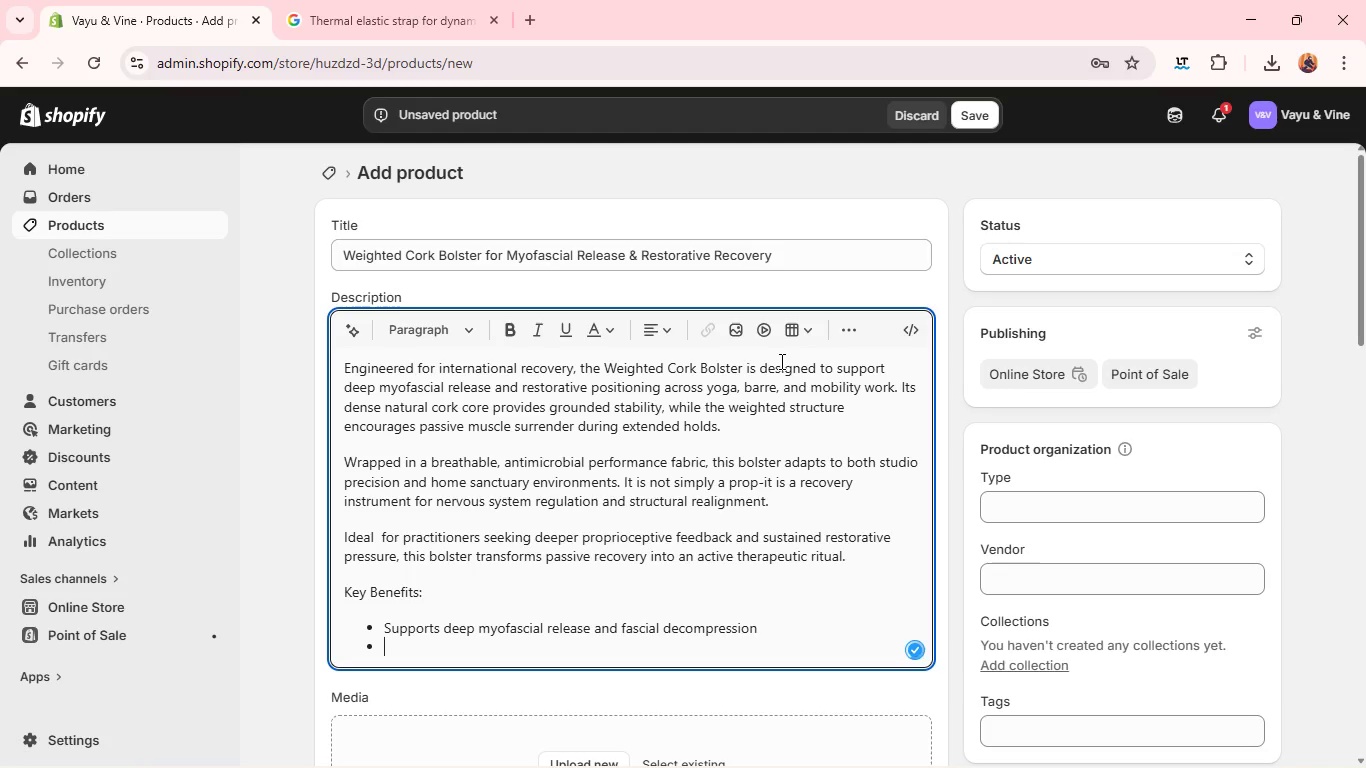 
type(Engan)
key(Backspace)
key(Backspace)
key(Backspace)
type(hances restorative yoga and supported streching )
 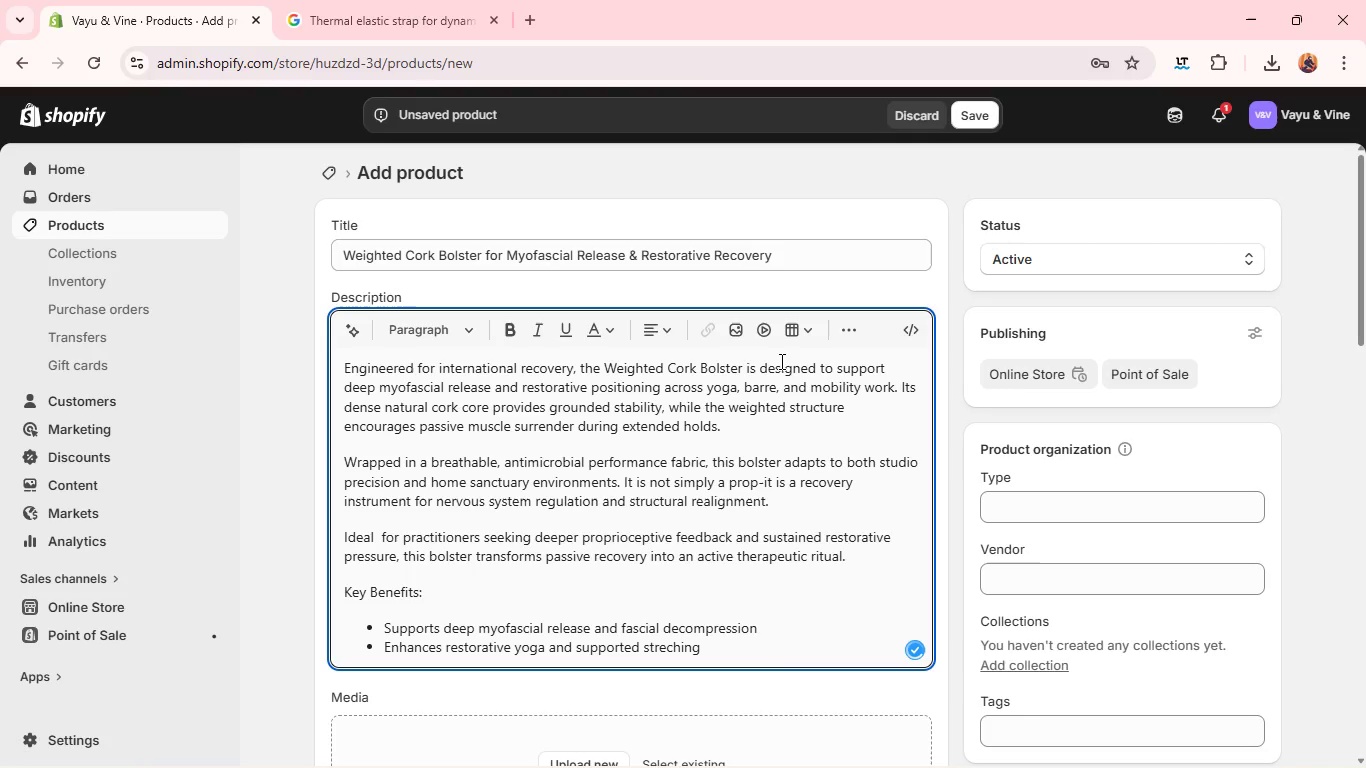 
key(Enter)
 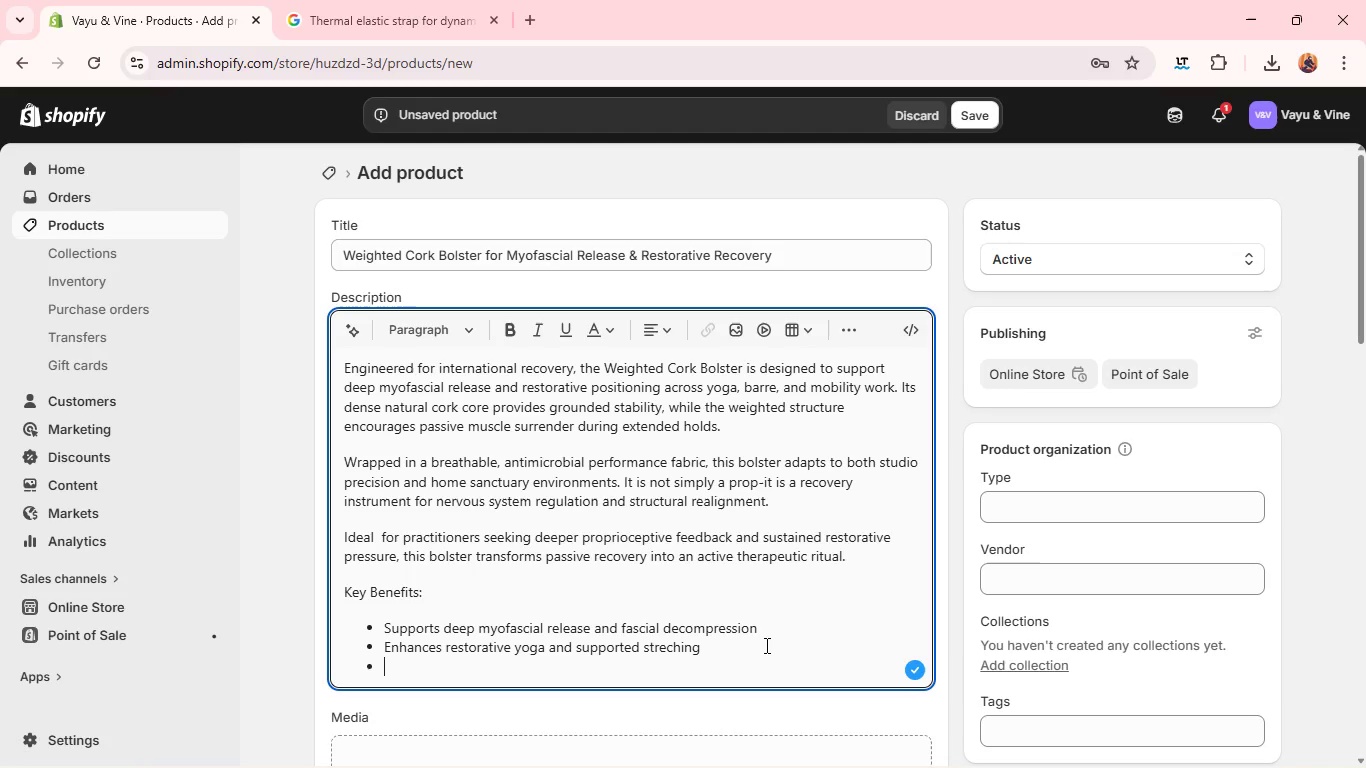 
double_click([666, 649])
 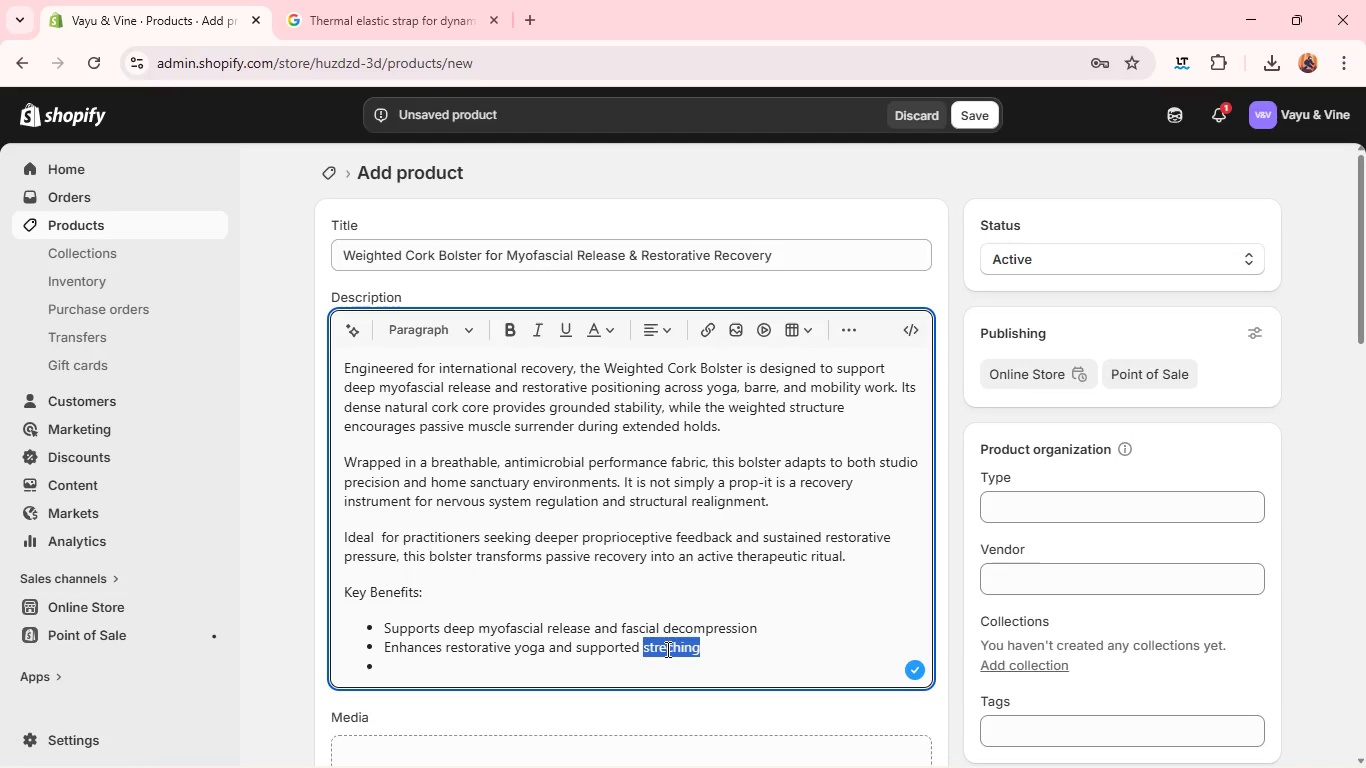 
left_click([666, 649])
 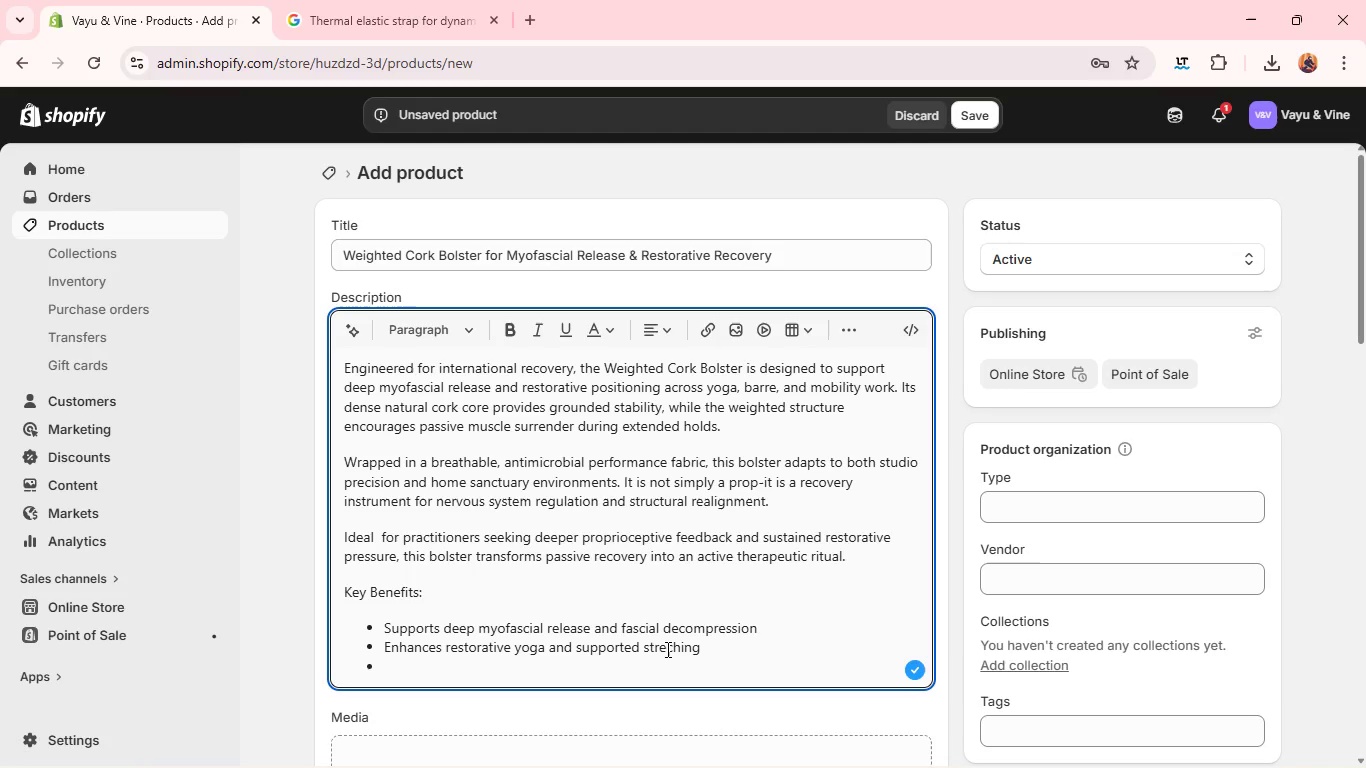 
key(T)
 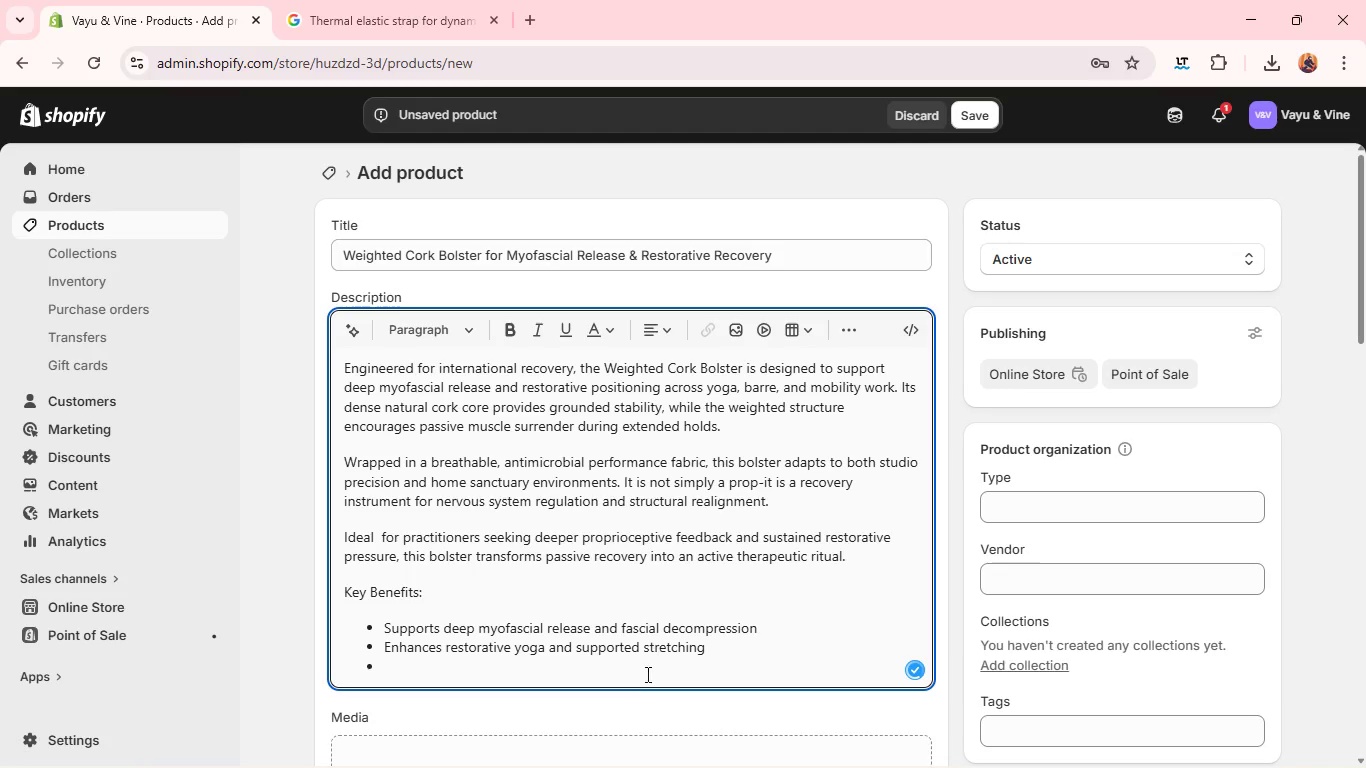 
left_click([639, 686])
 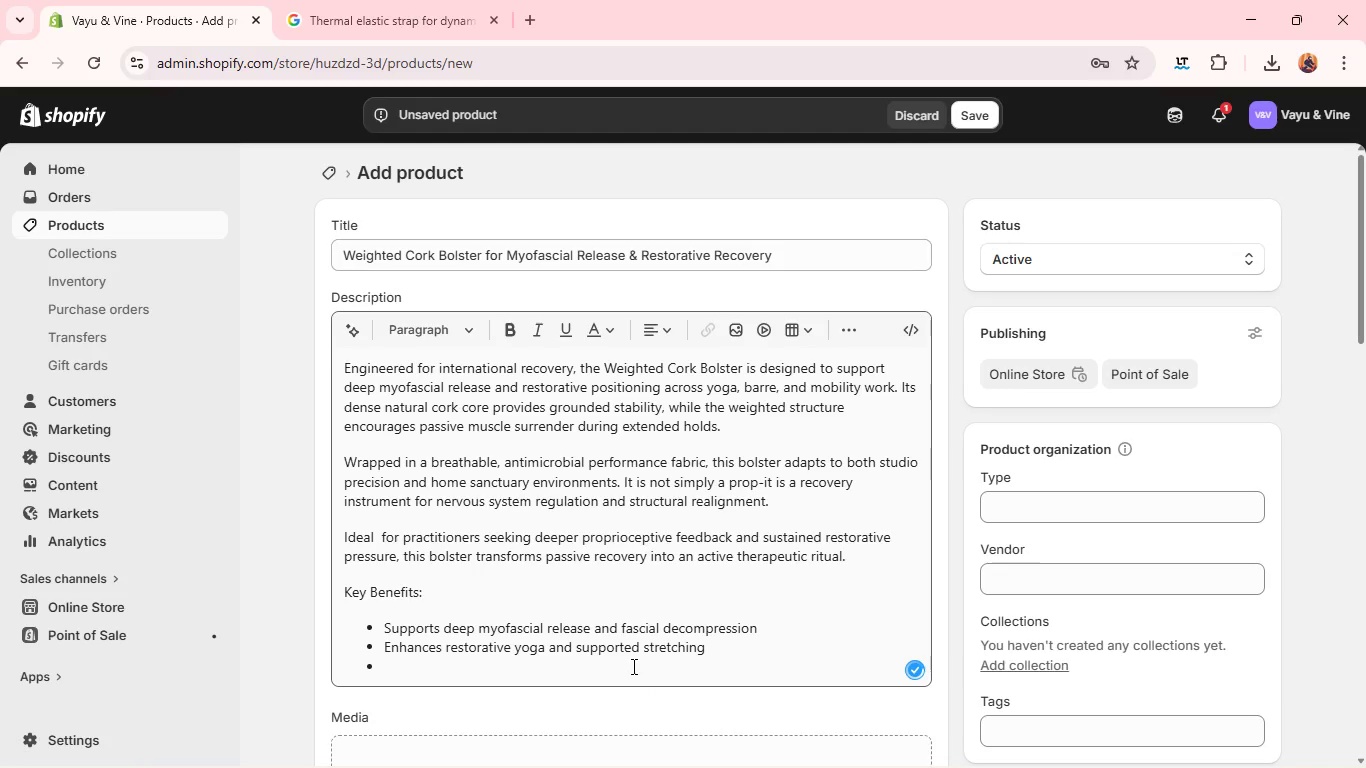 
left_click([631, 667])
 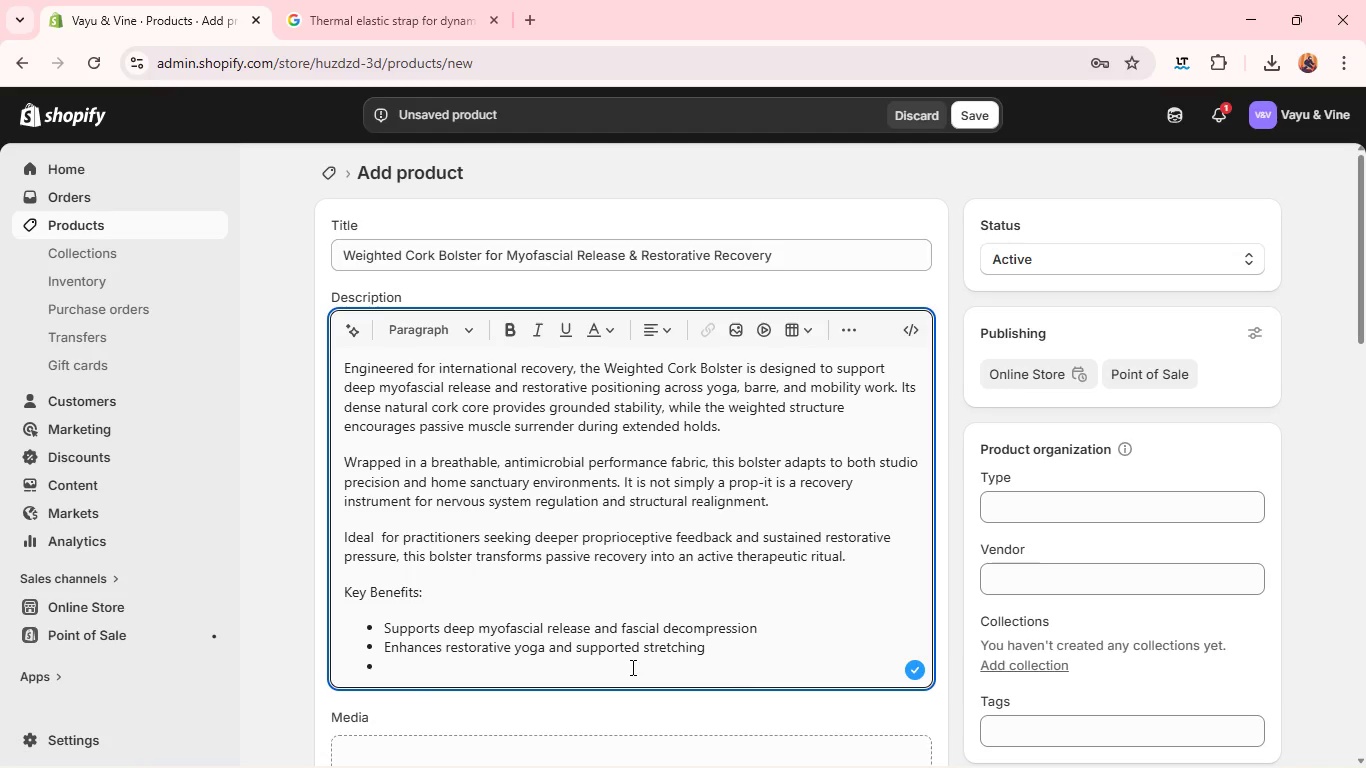 
wait(10.45)
 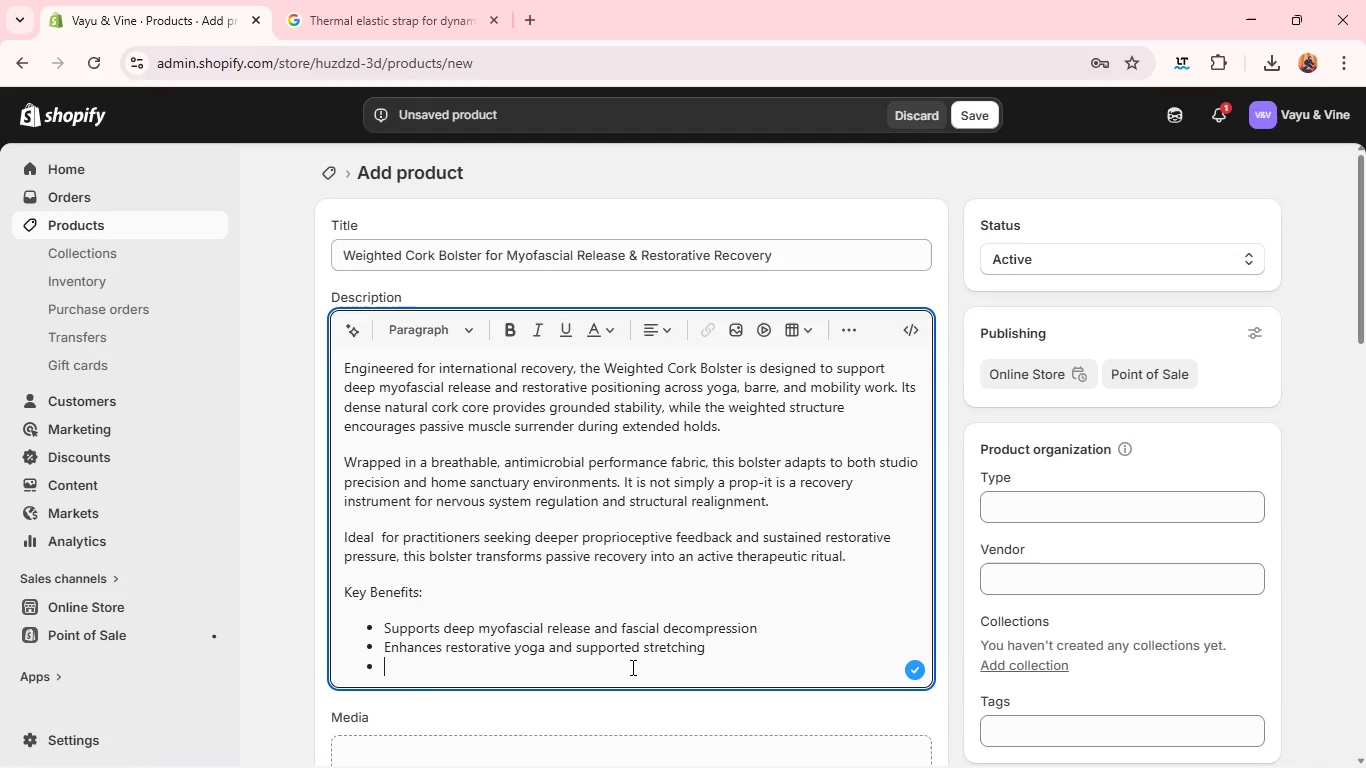 
type(Natural cork core for su)
 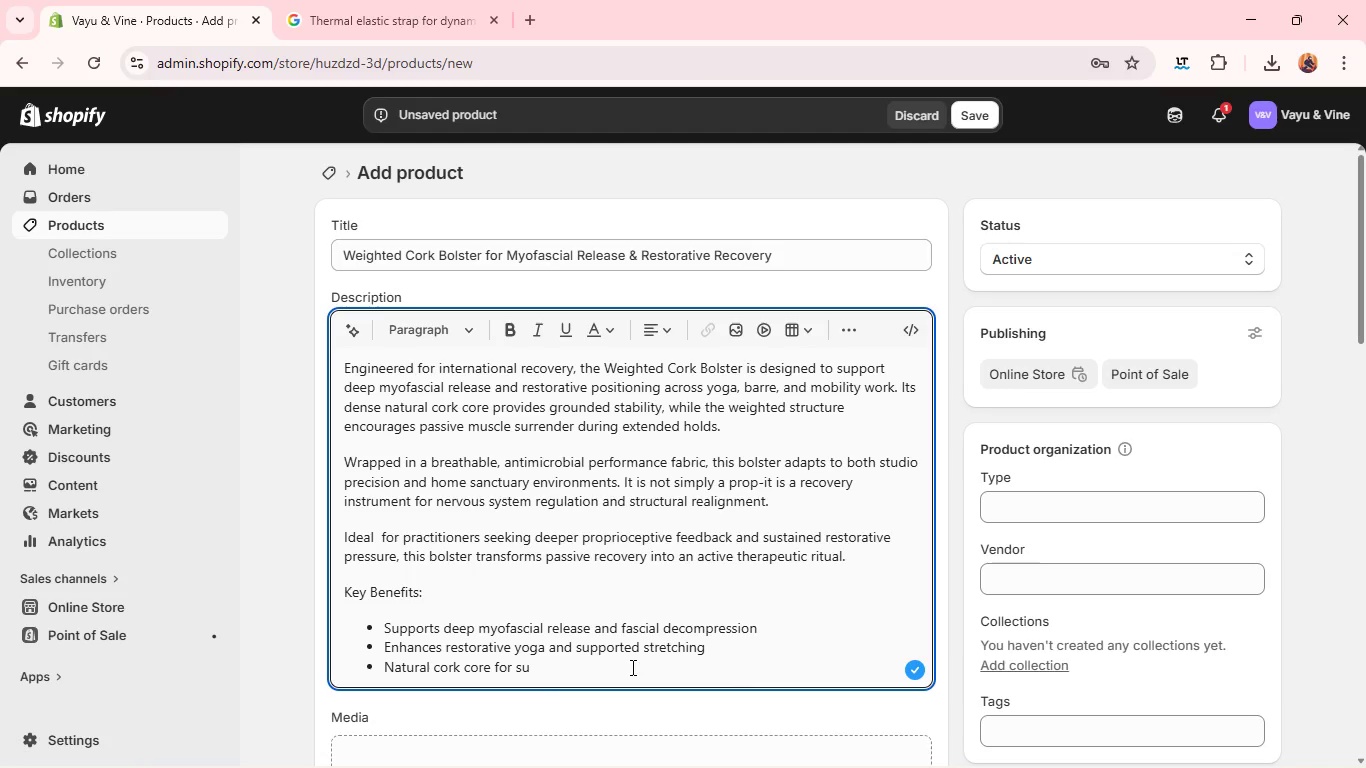 
type(stainable structural support)
 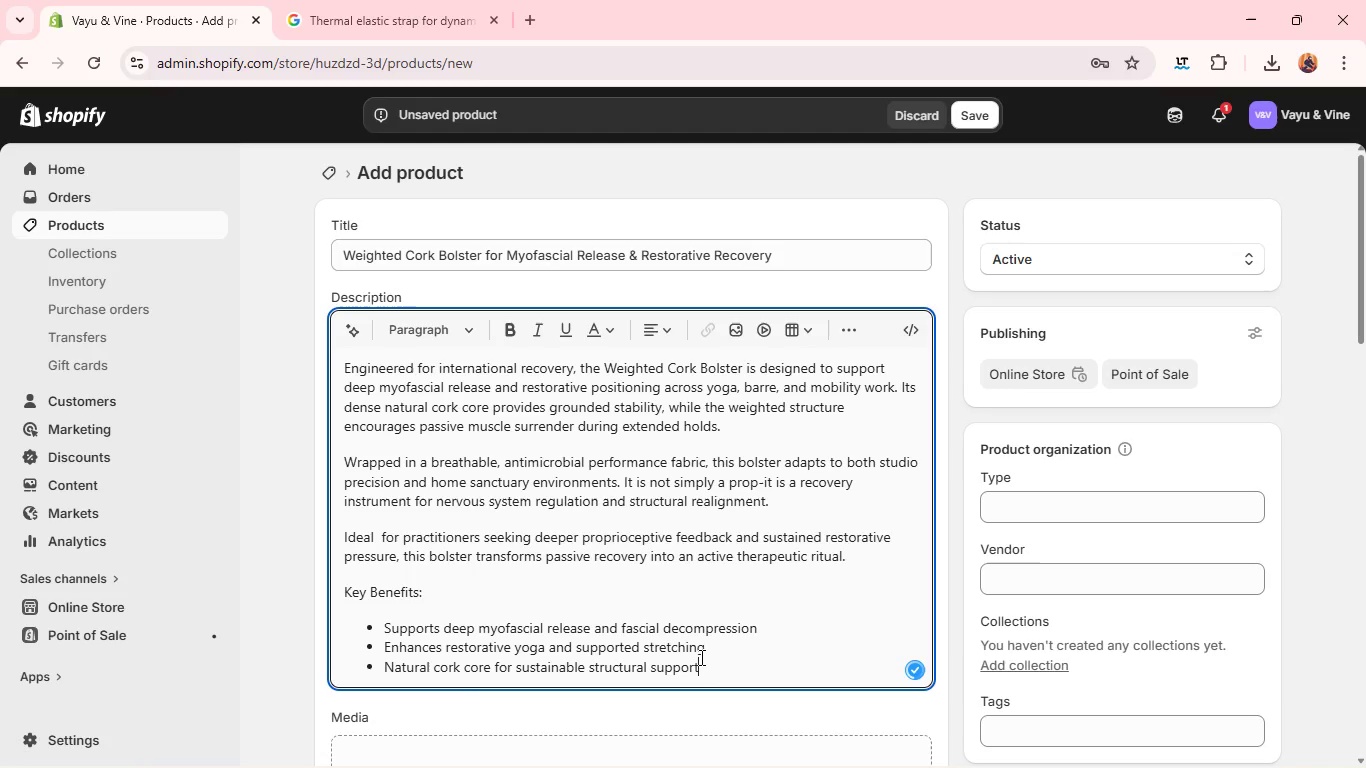 
left_click([715, 653])
 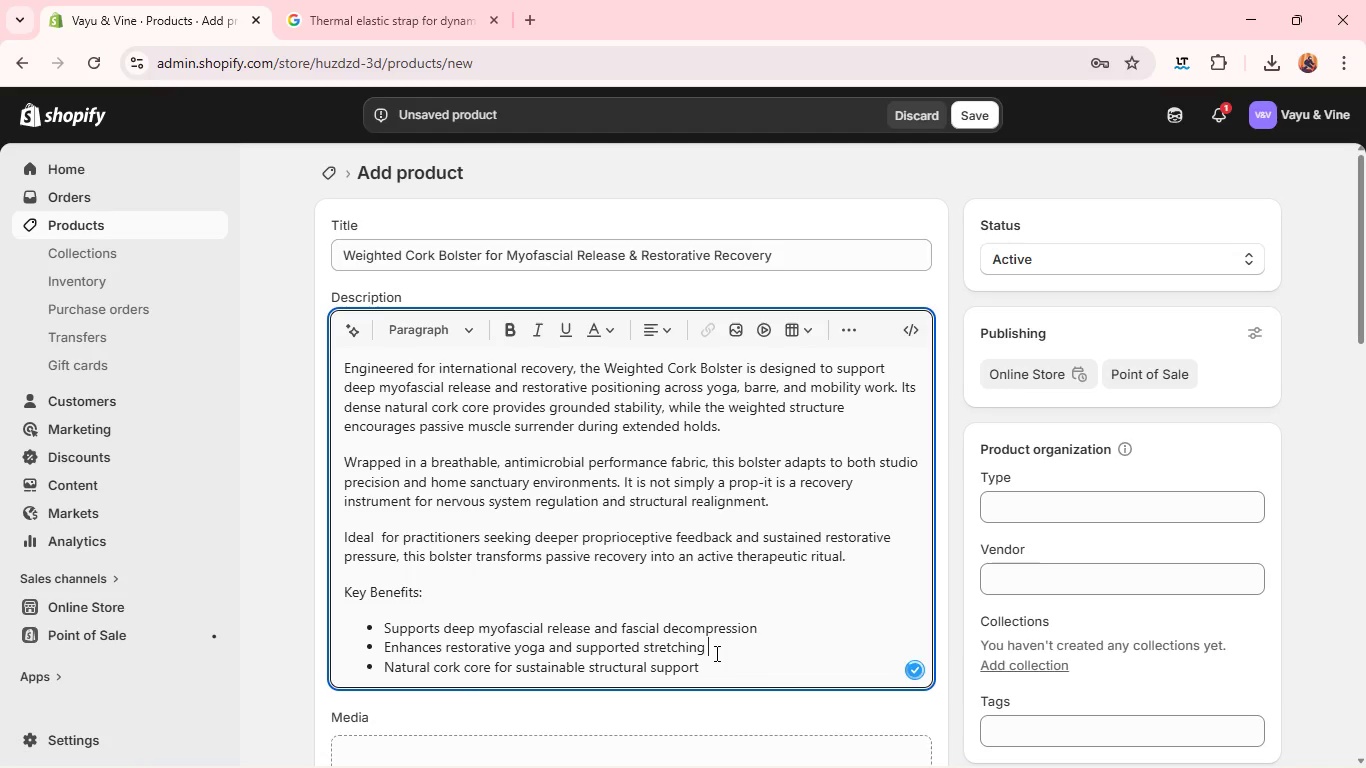 
key(Enter)
 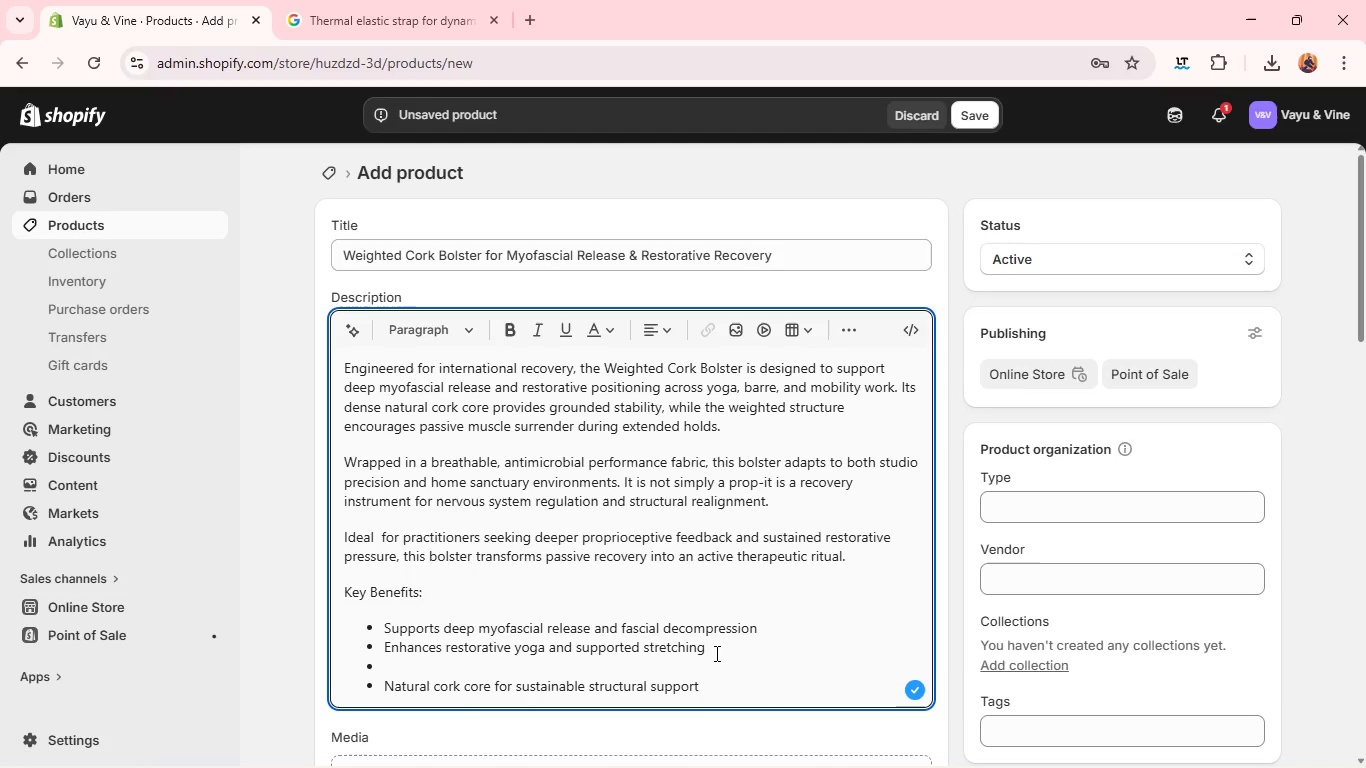 
type(Weighted )
 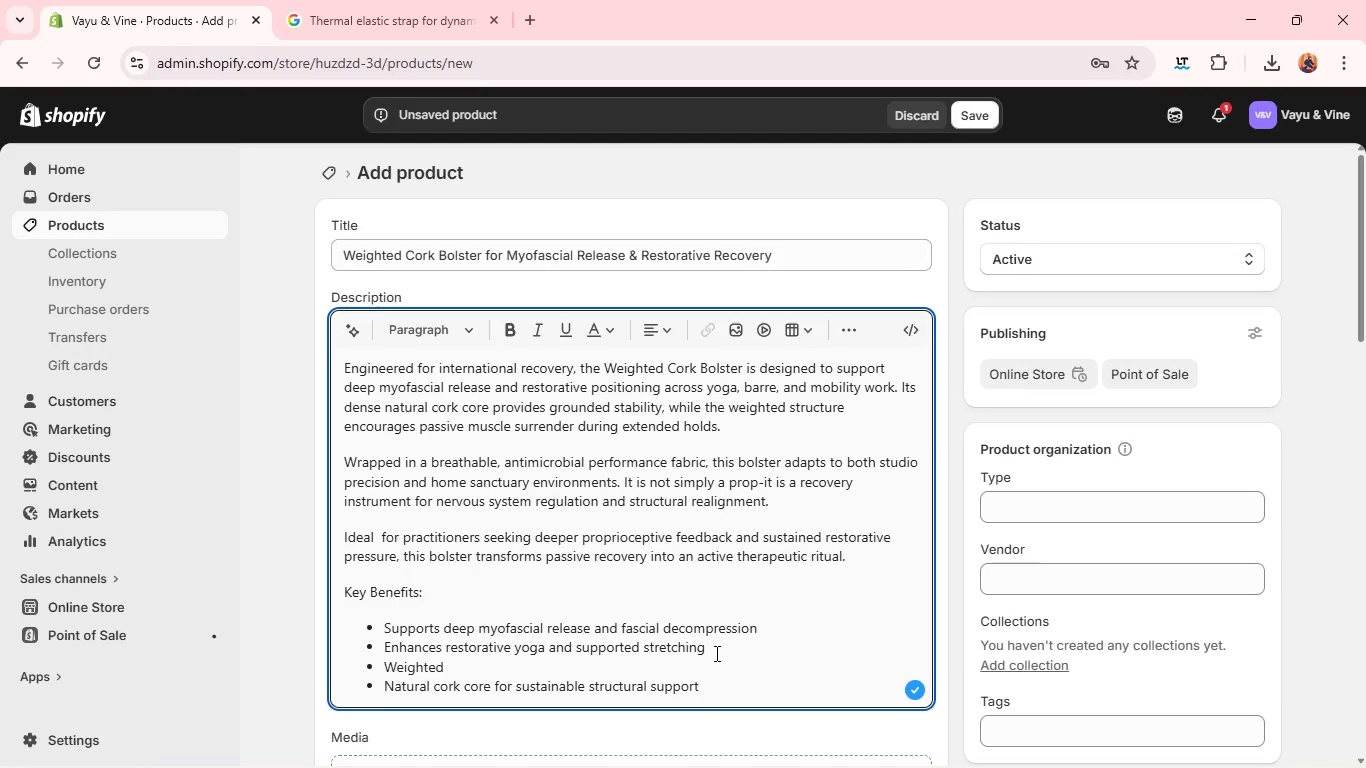 
wait(12.95)
 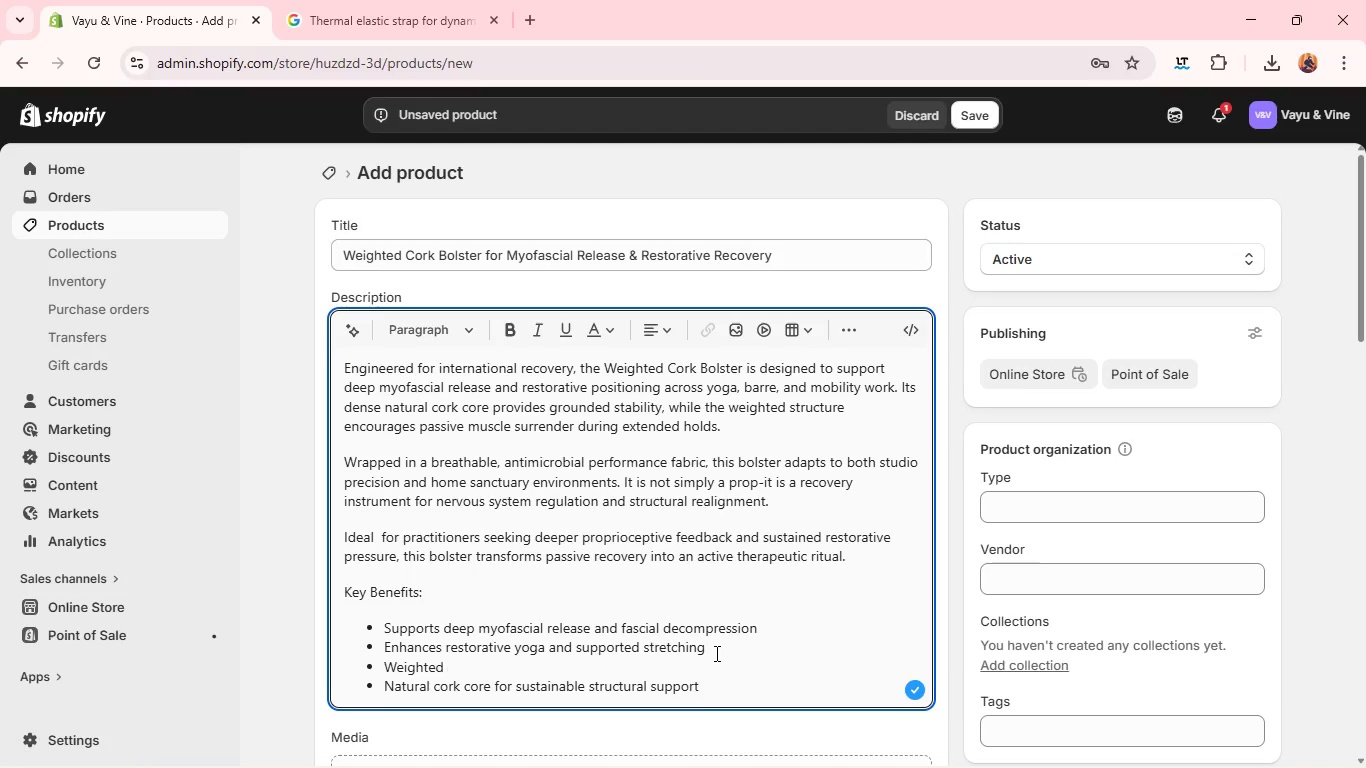 
type(design improves stability and positional grounding)
 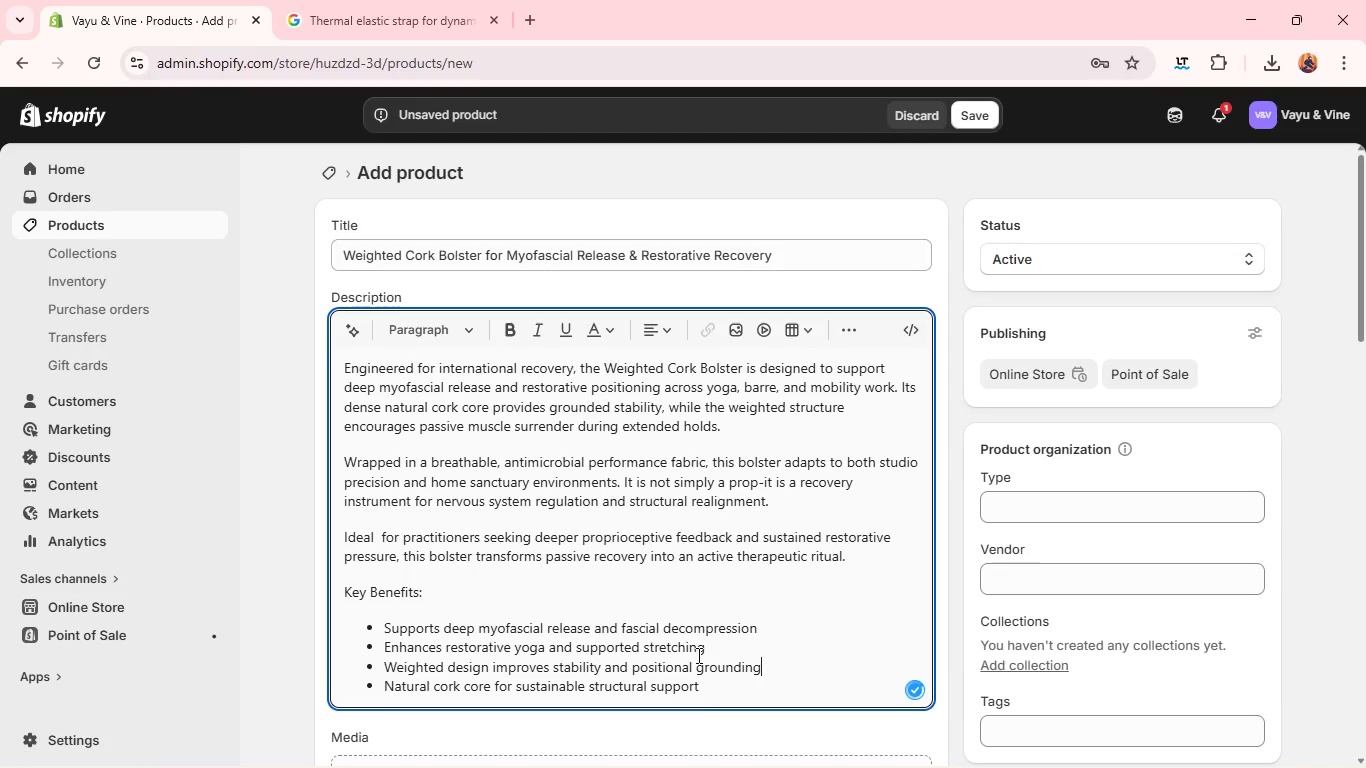 
key(Space)
 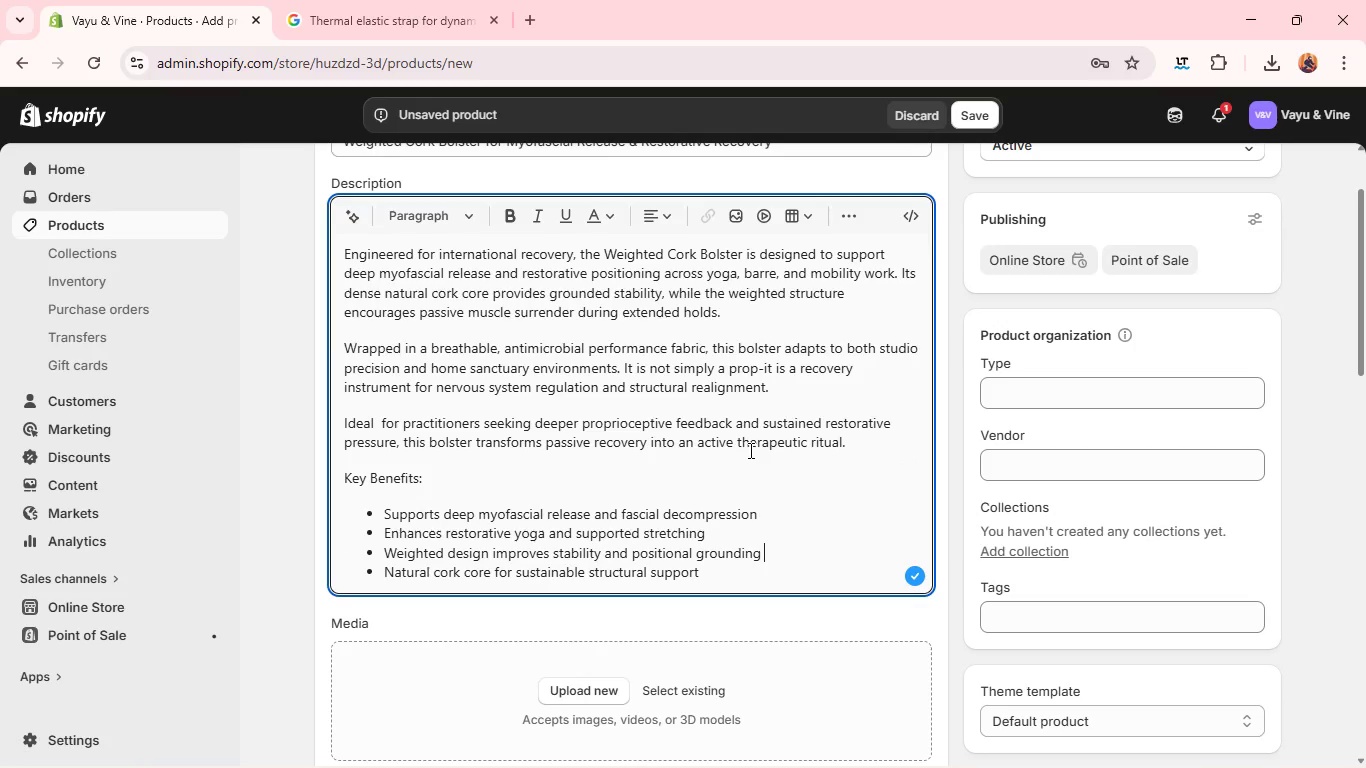 
wait(8.2)
 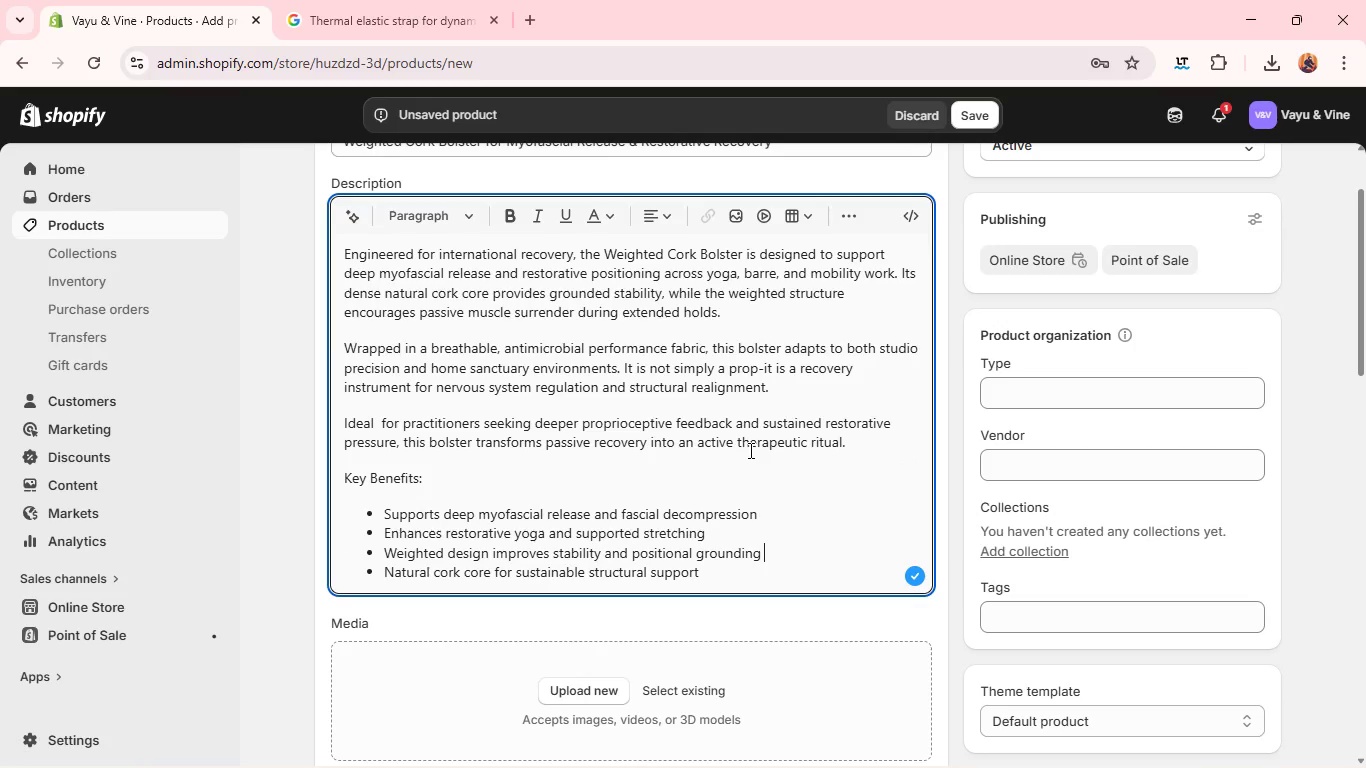 
double_click([384, 475])
 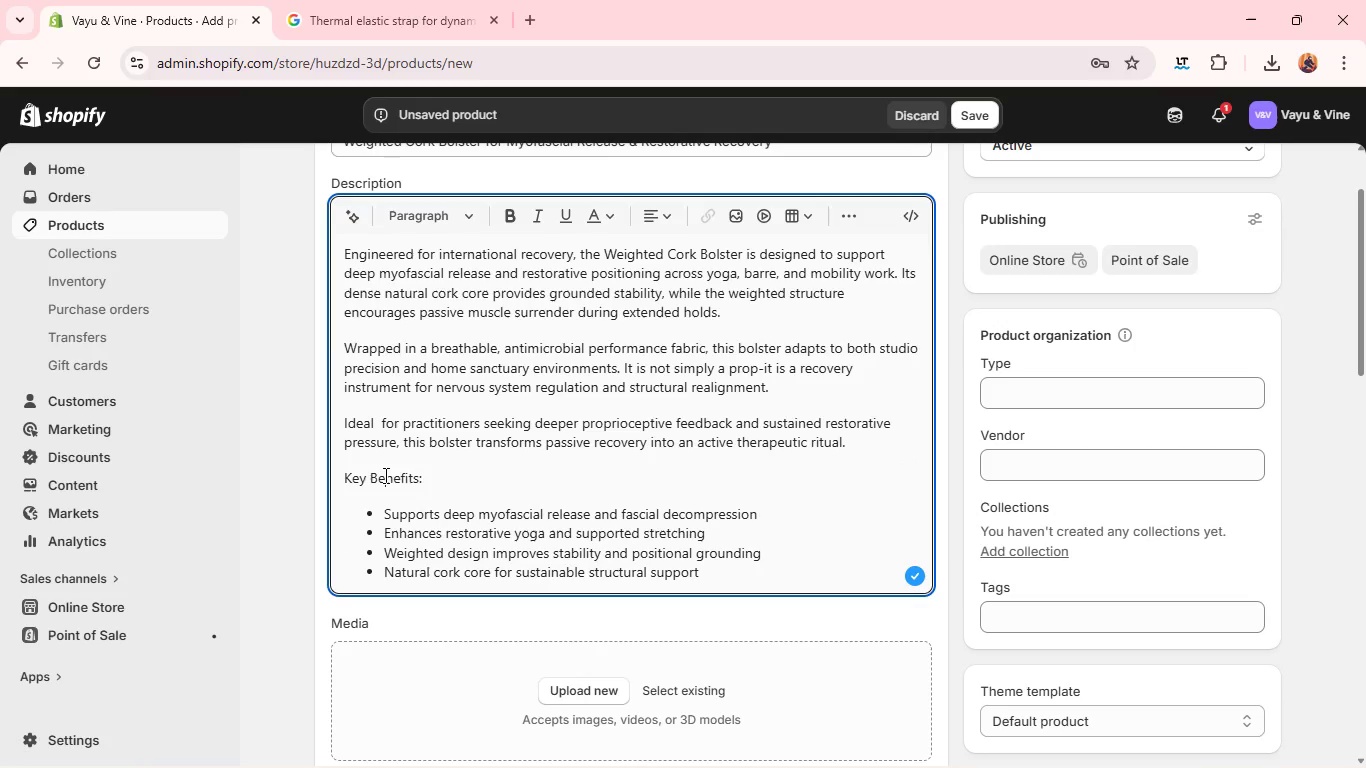 
triple_click([384, 475])
 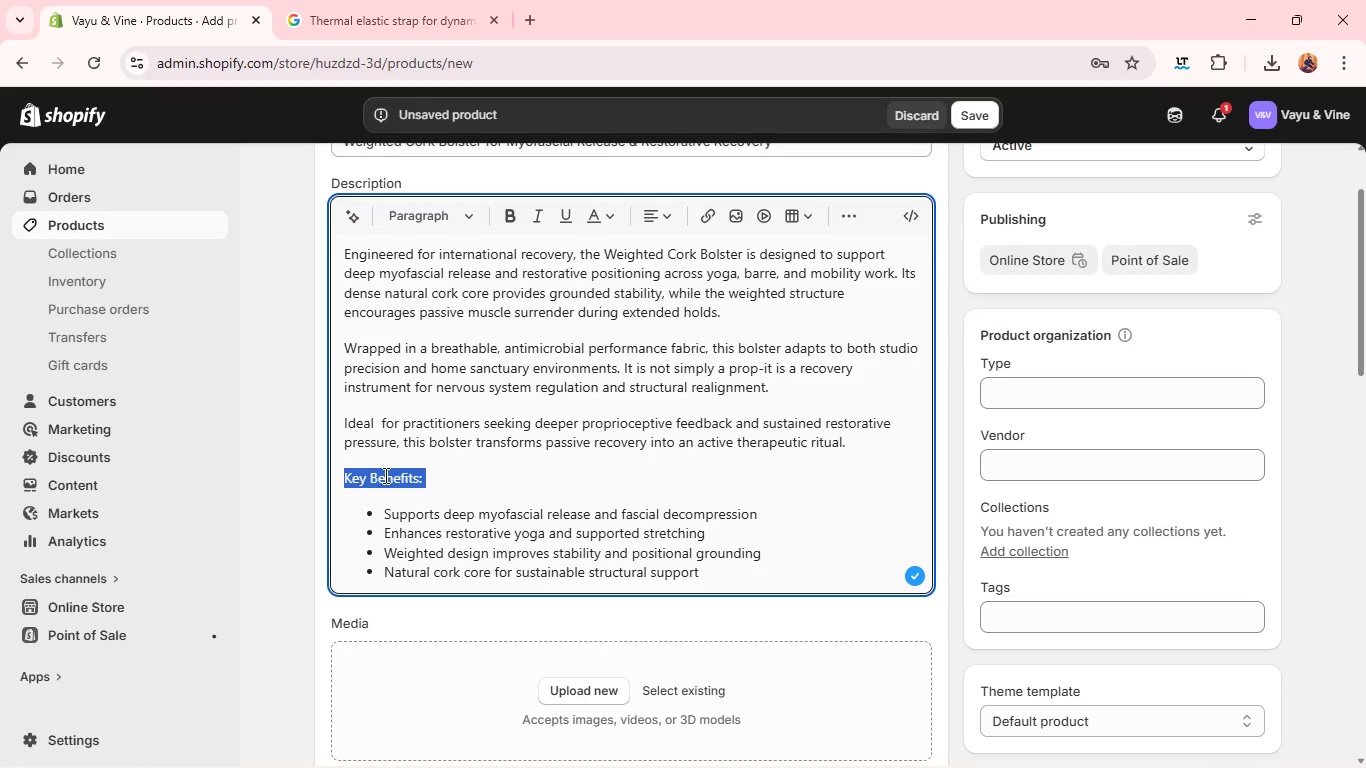 
triple_click([384, 475])
 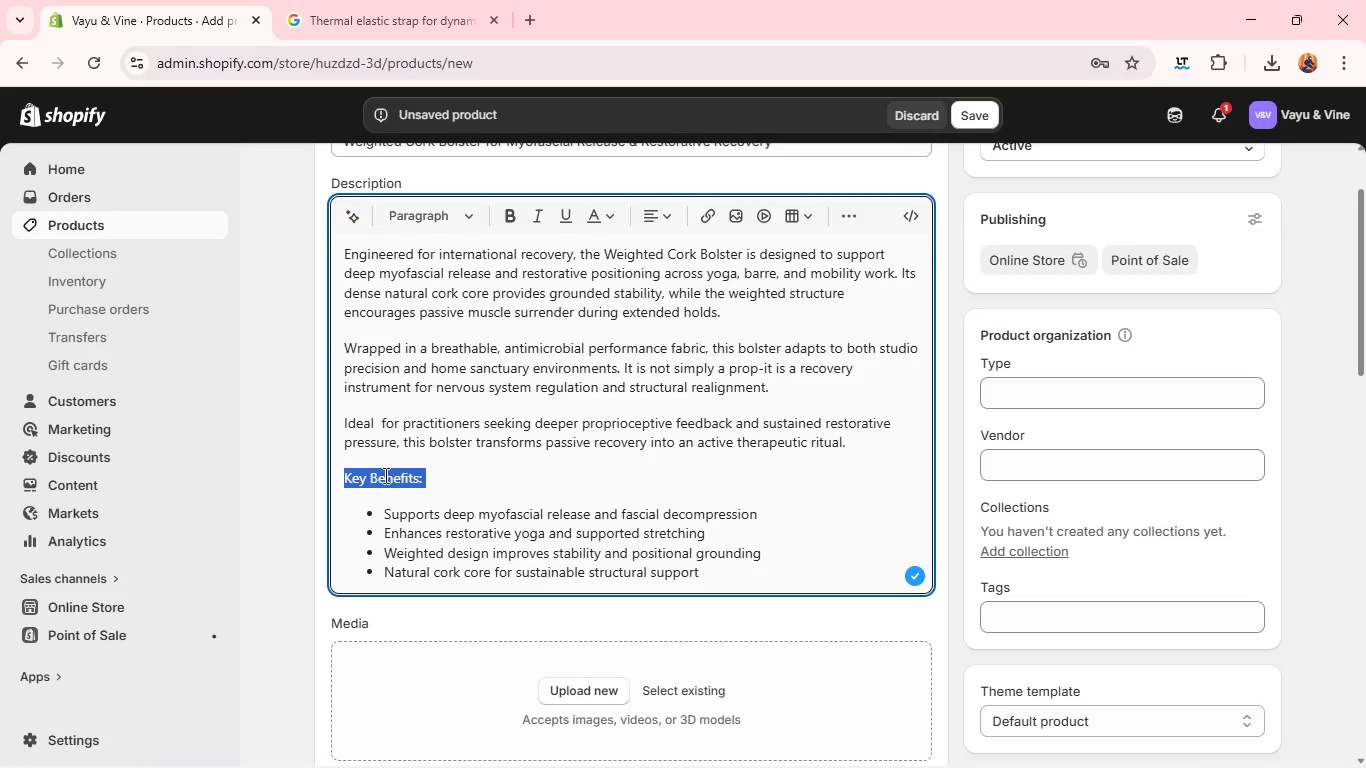 
key(Control+B)
 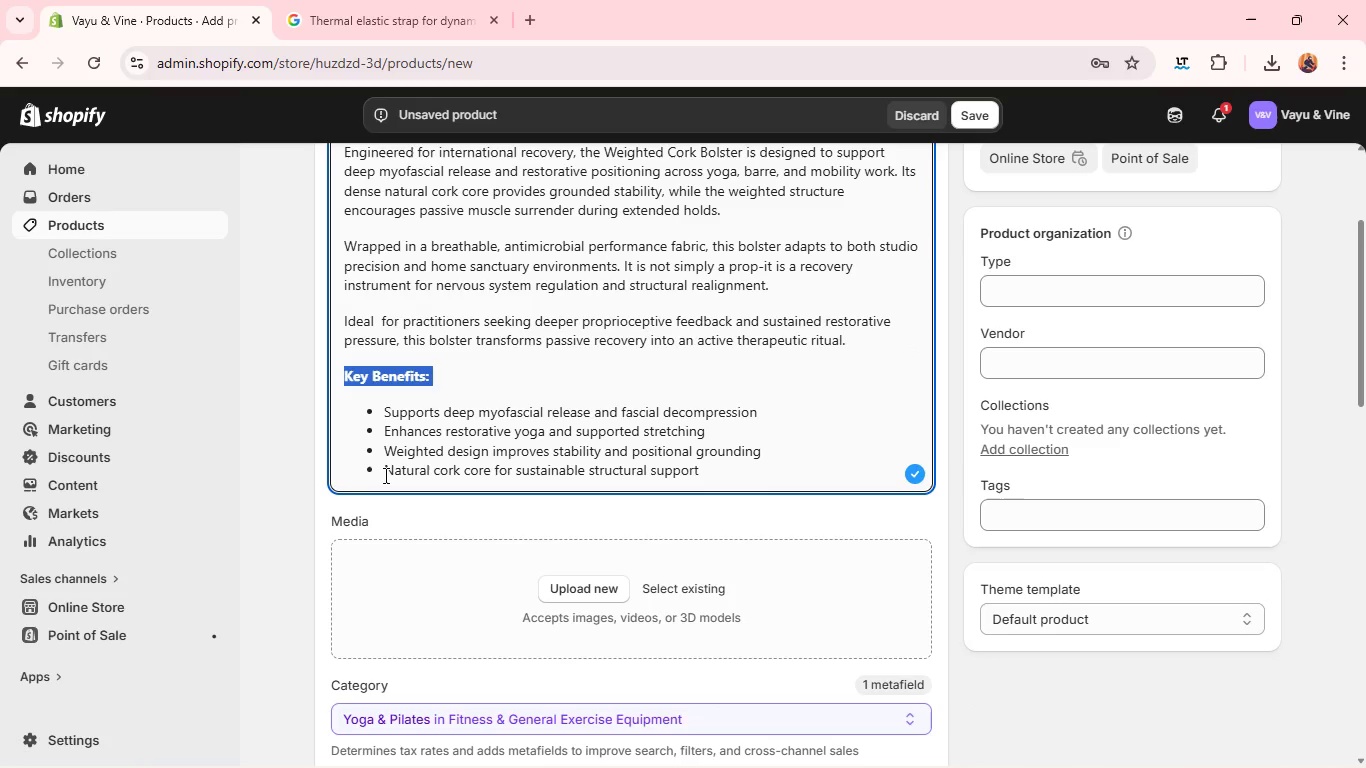 
wait(30.26)
 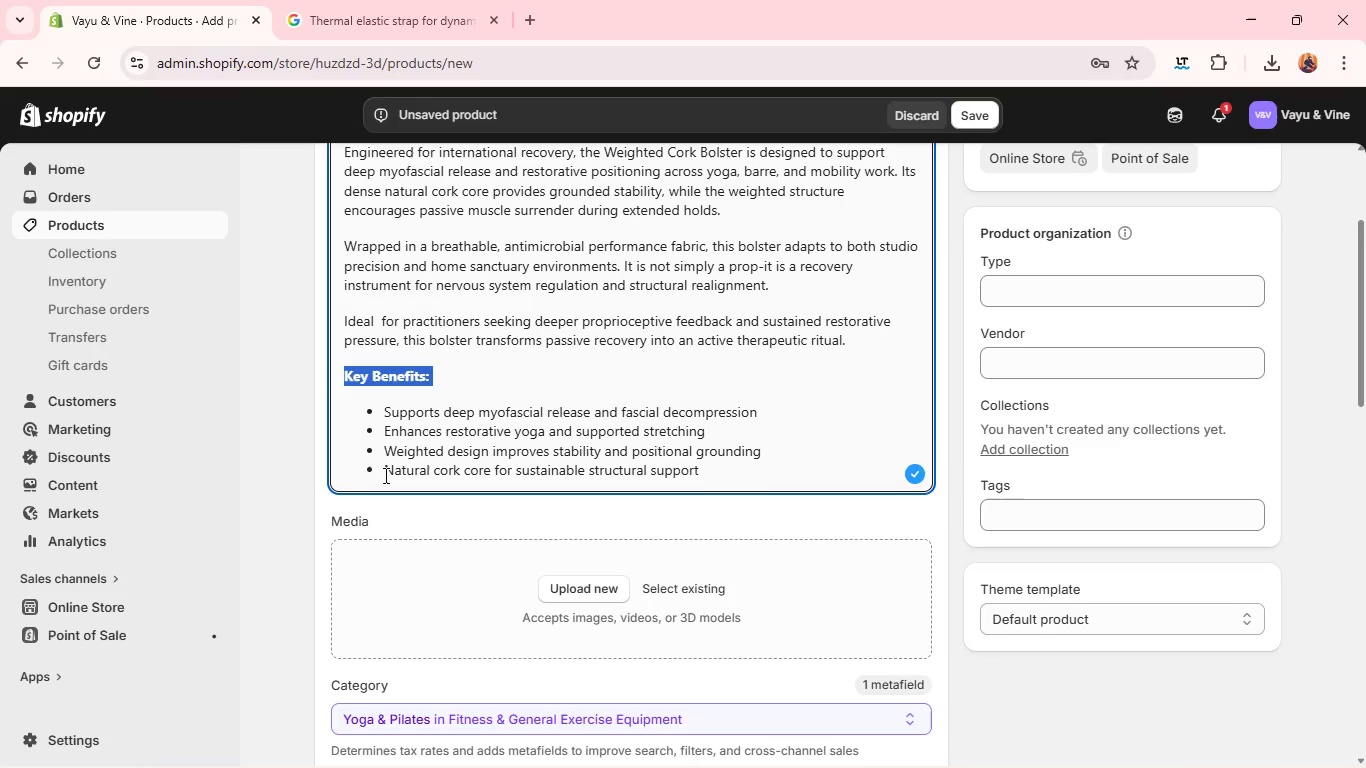 
left_click([593, 503])
 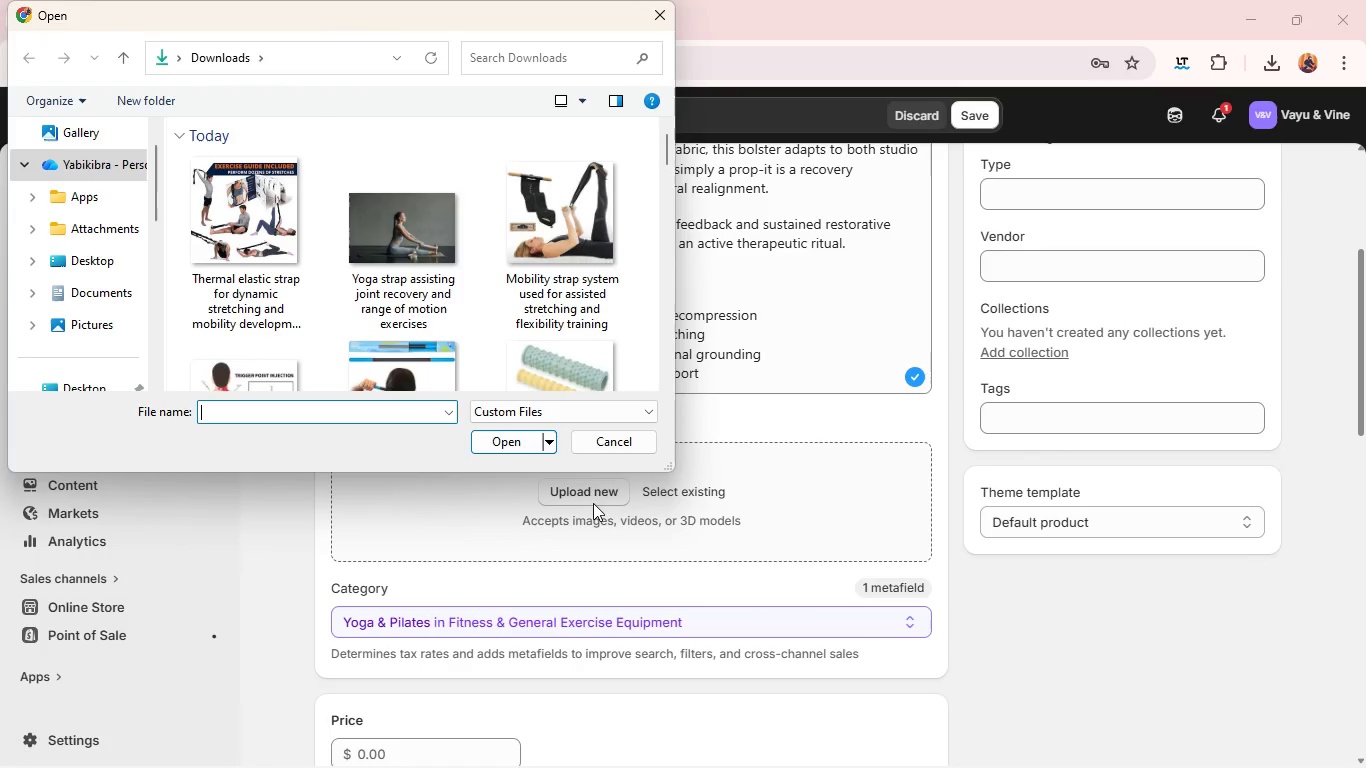 
scroll: coordinate [476, 339], scroll_direction: down, amount: 2.0
 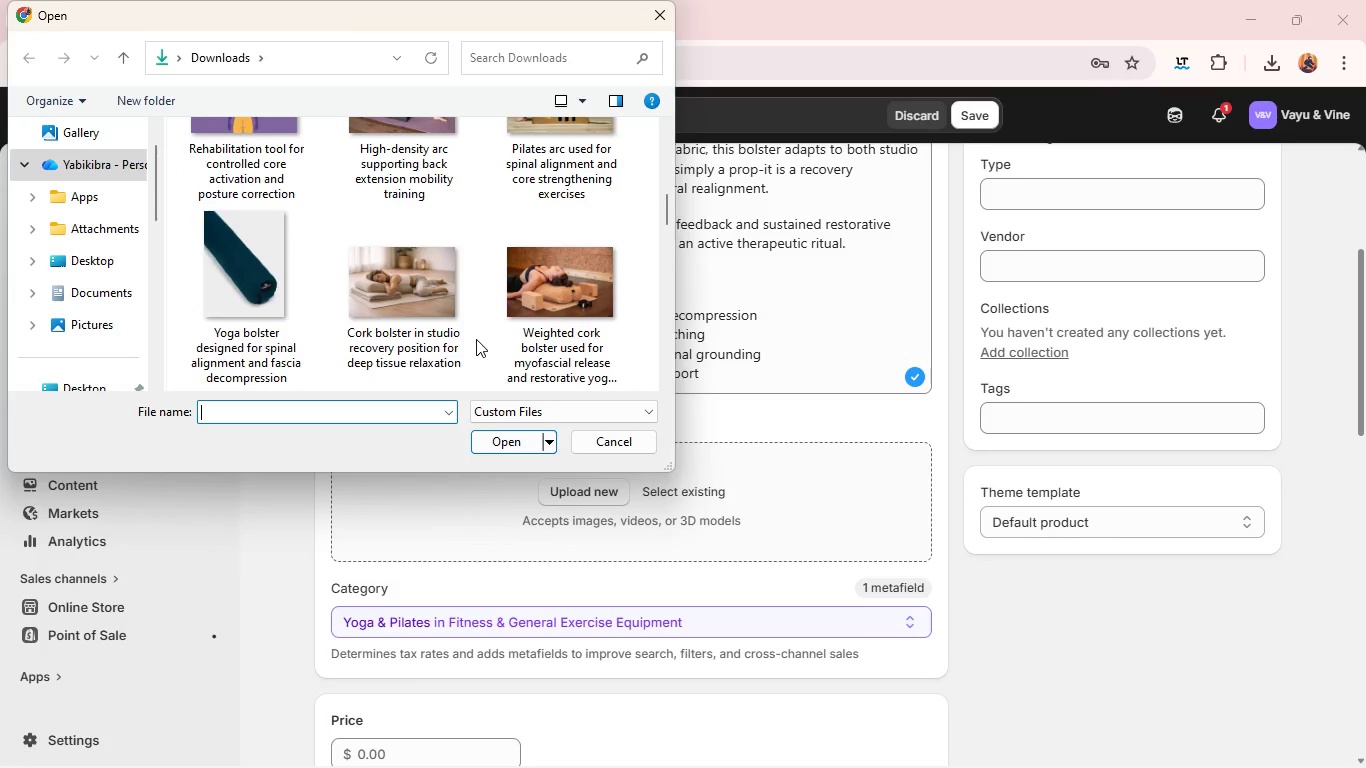 
wait(5.84)
 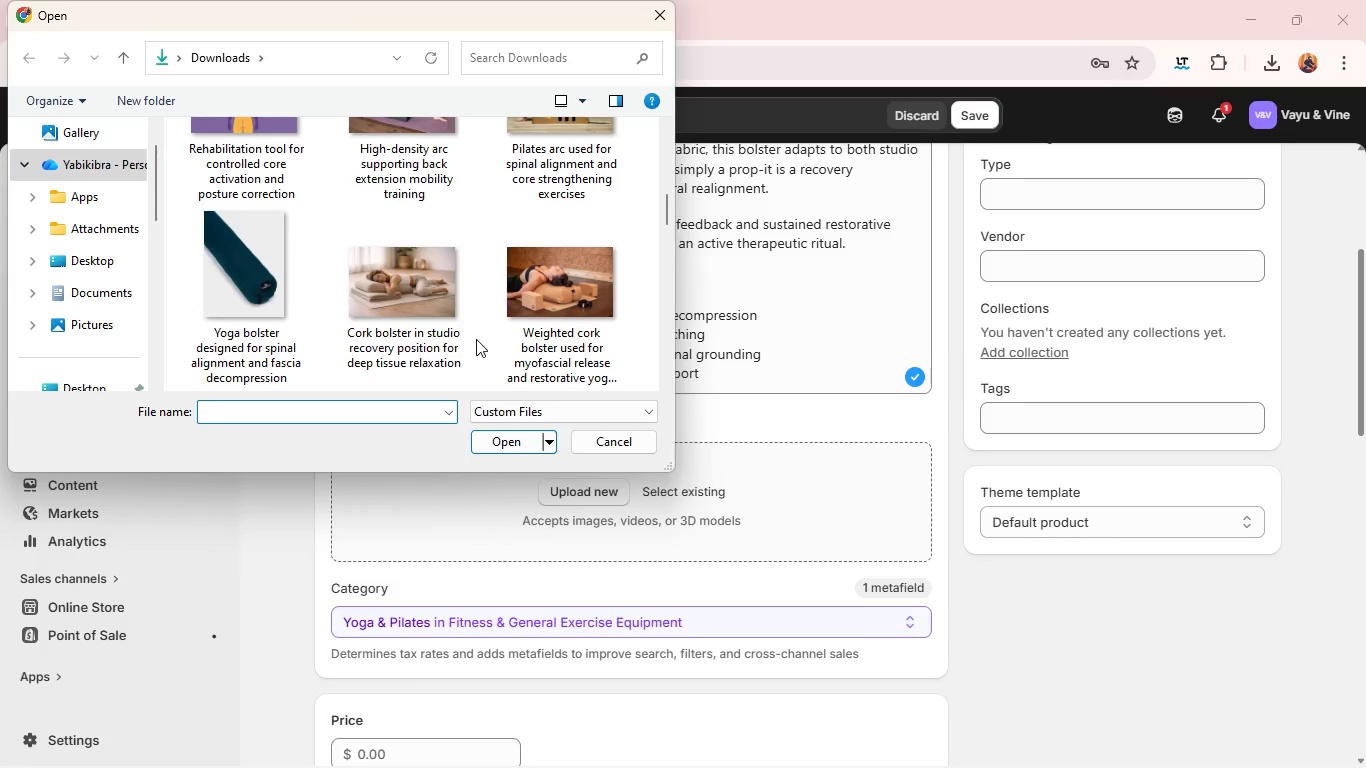 
scroll: coordinate [476, 339], scroll_direction: down, amount: 3.0
 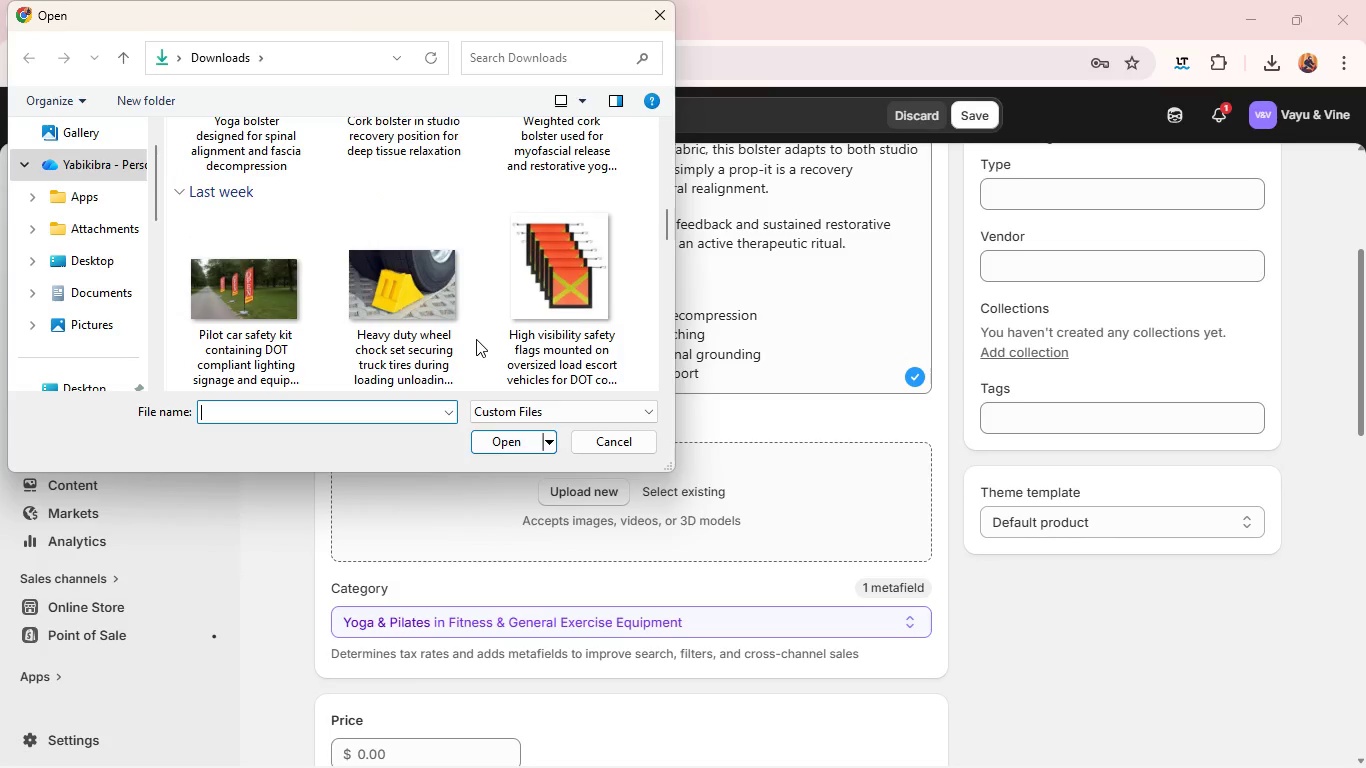 
scroll: coordinate [476, 339], scroll_direction: none, amount: 0.0
 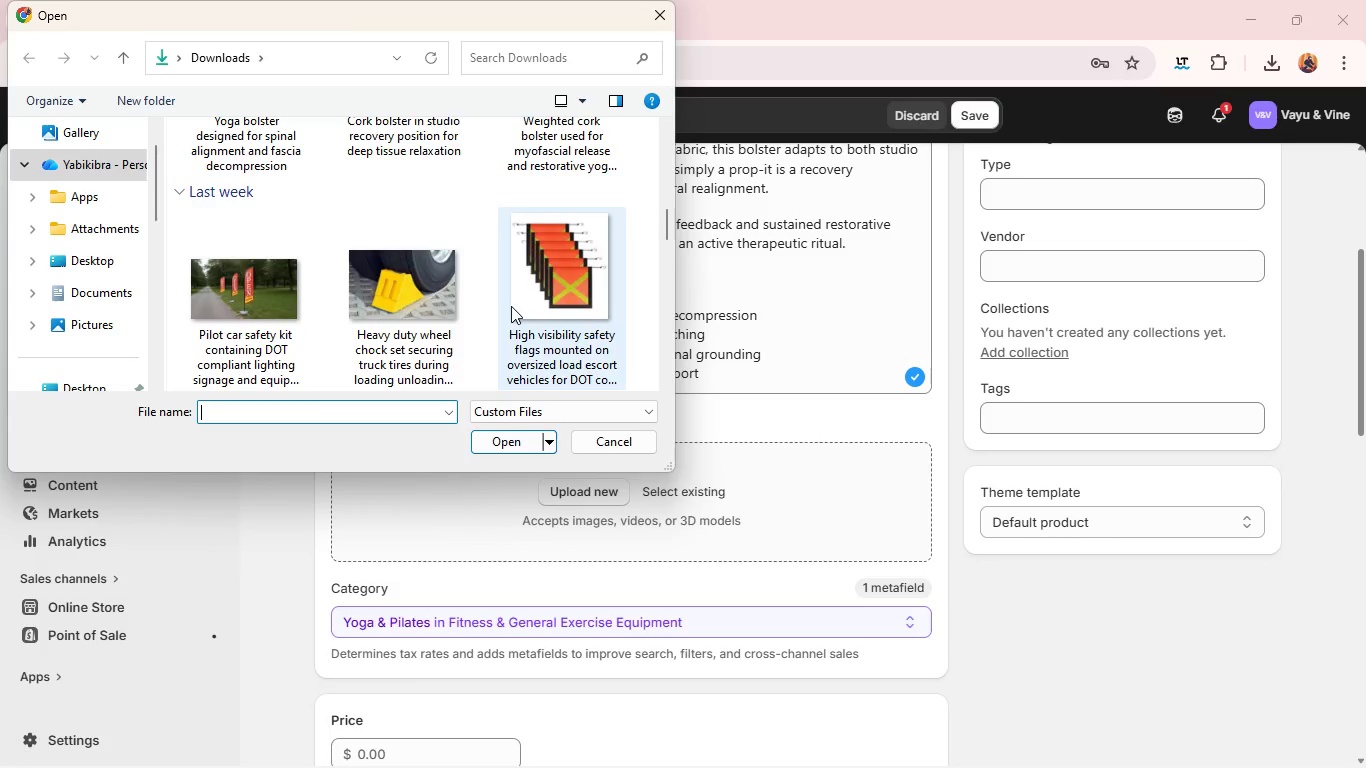 
scroll: coordinate [511, 306], scroll_direction: up, amount: 1.0
 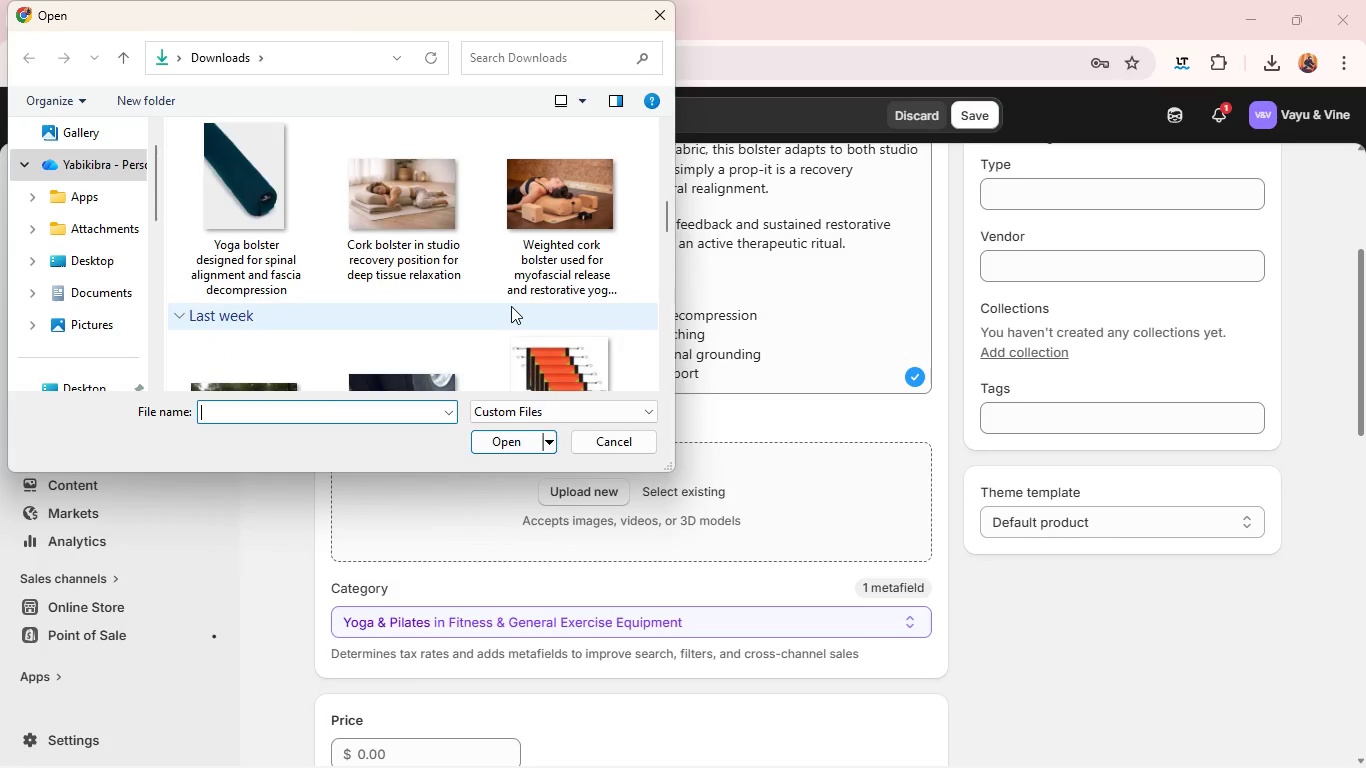 
wait(6.54)
 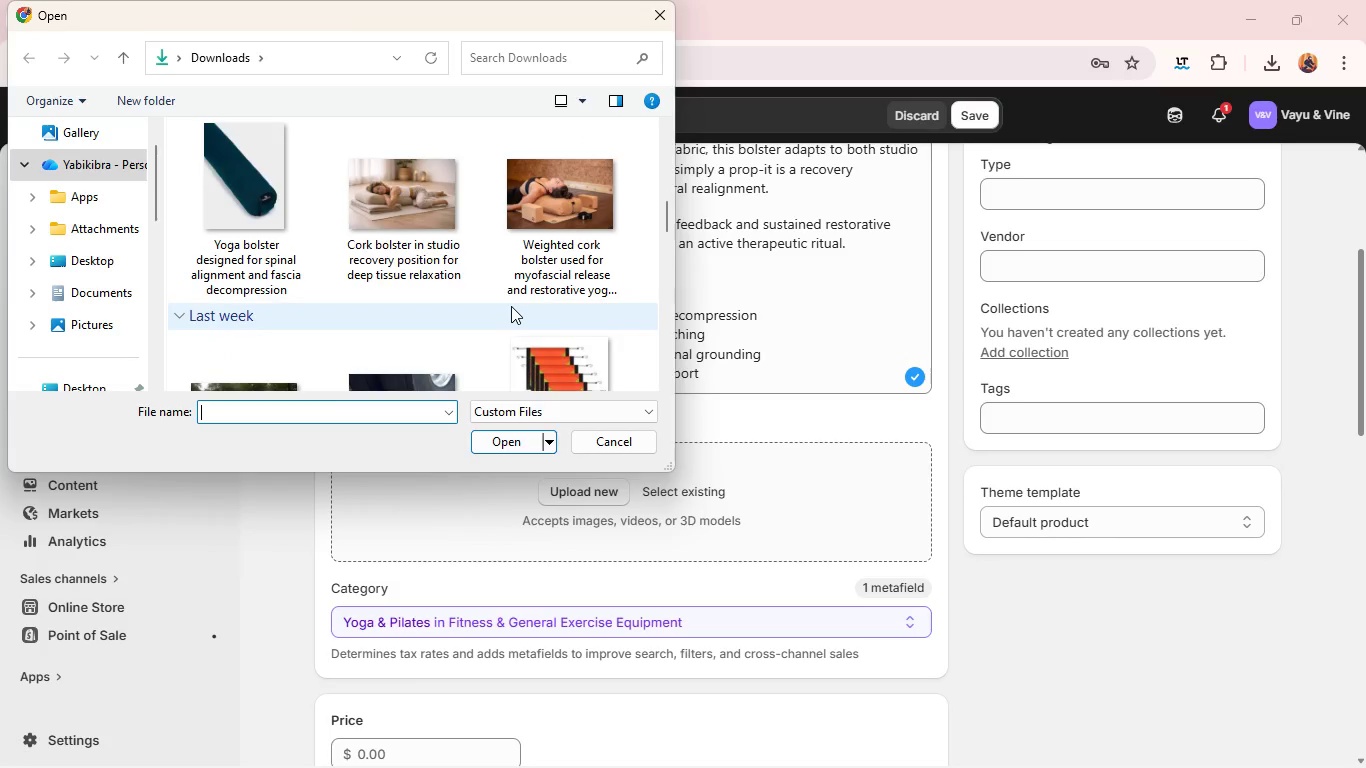 
left_click([544, 272])
 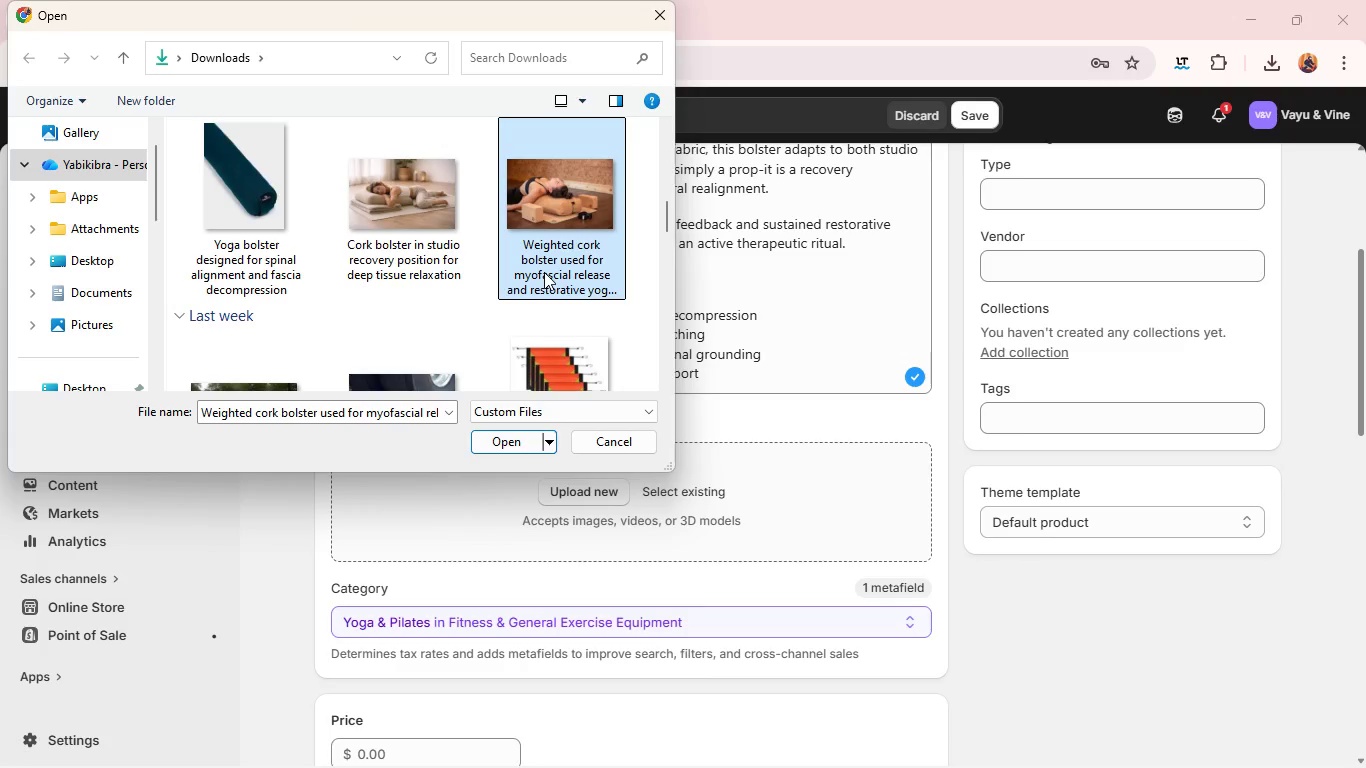 
hold_key(key=ControlLeft, duration=1.72)
left_click([385, 195])
 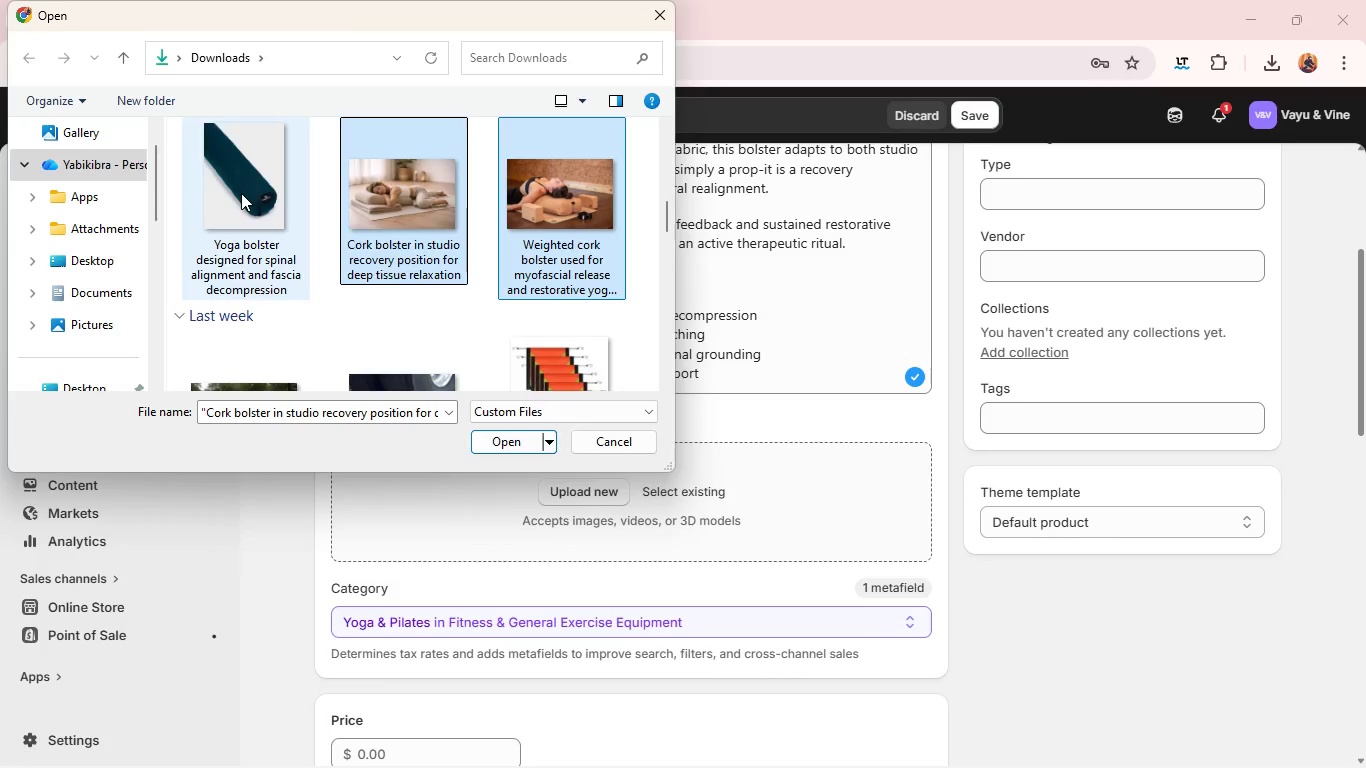 
left_click([241, 193])
 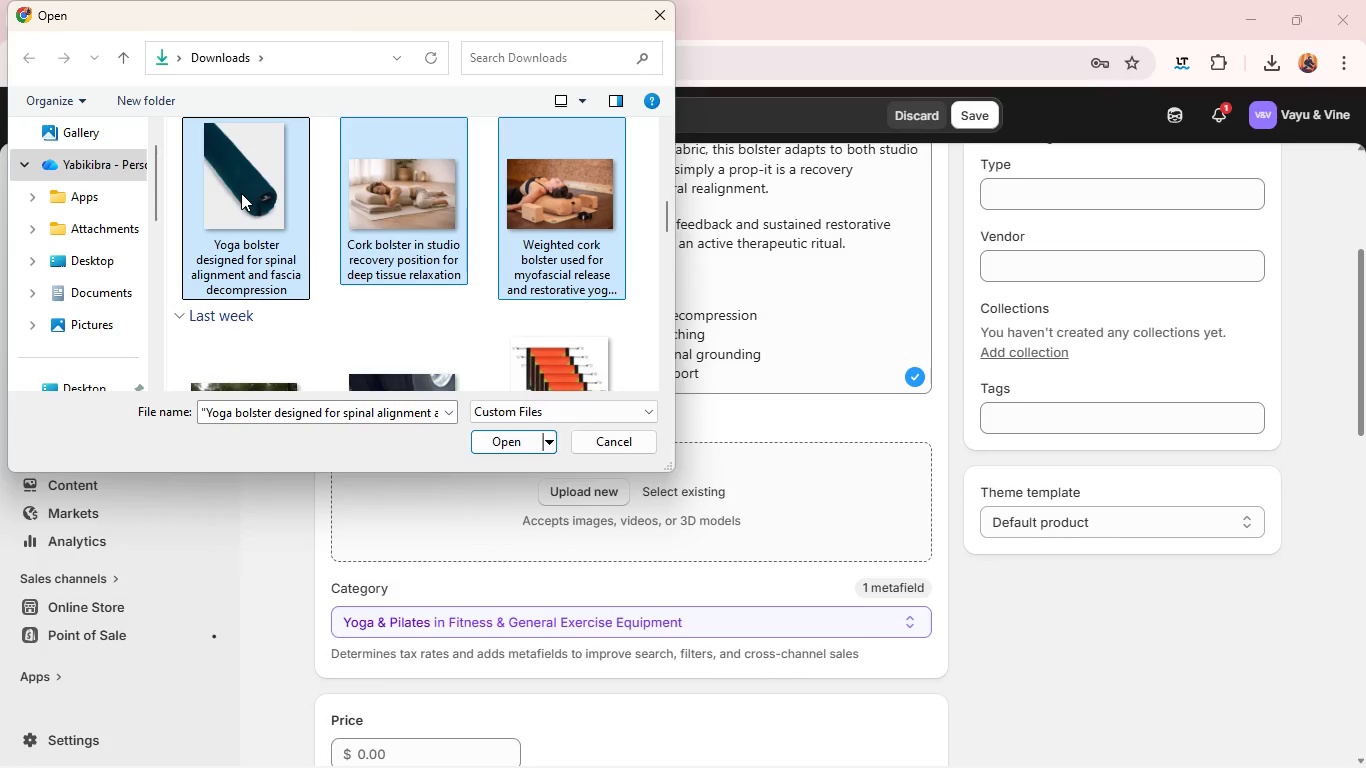 
key(Enter)
 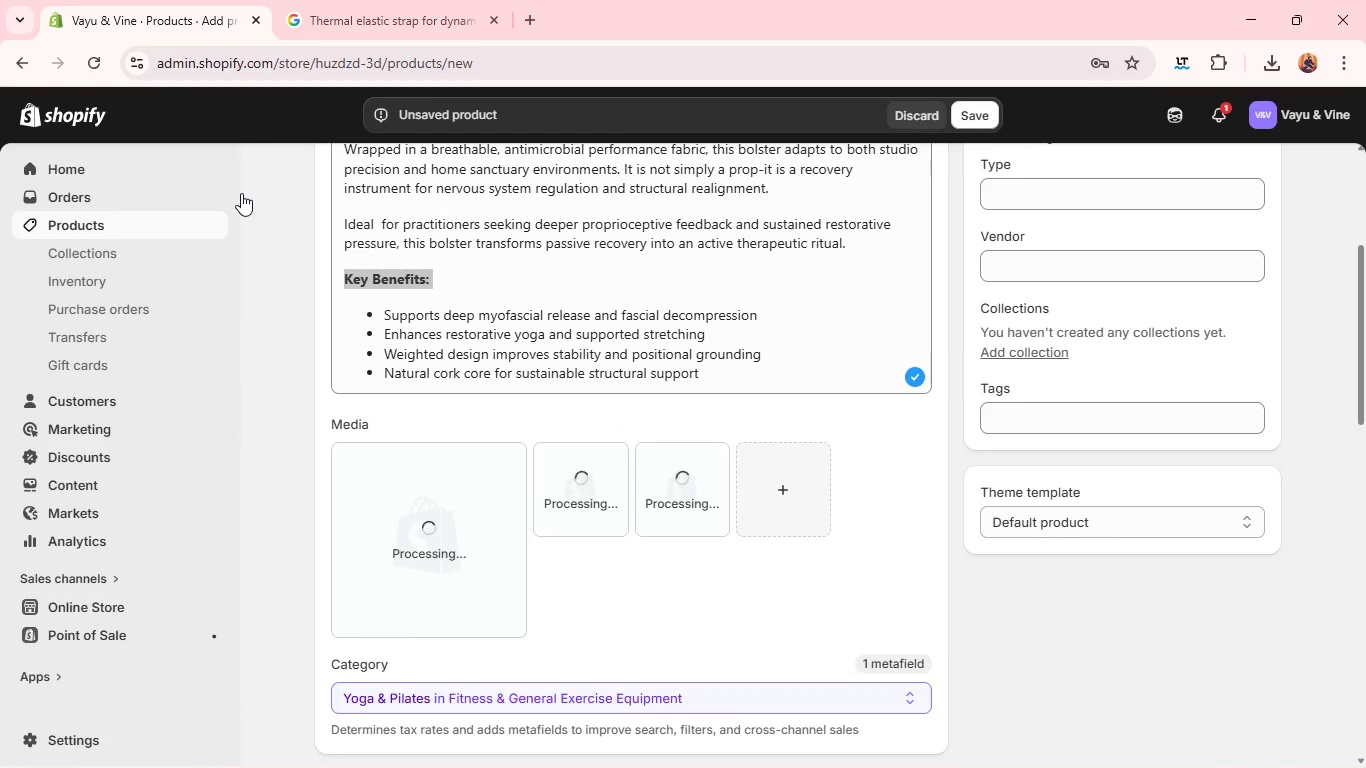 
wait(11.42)
 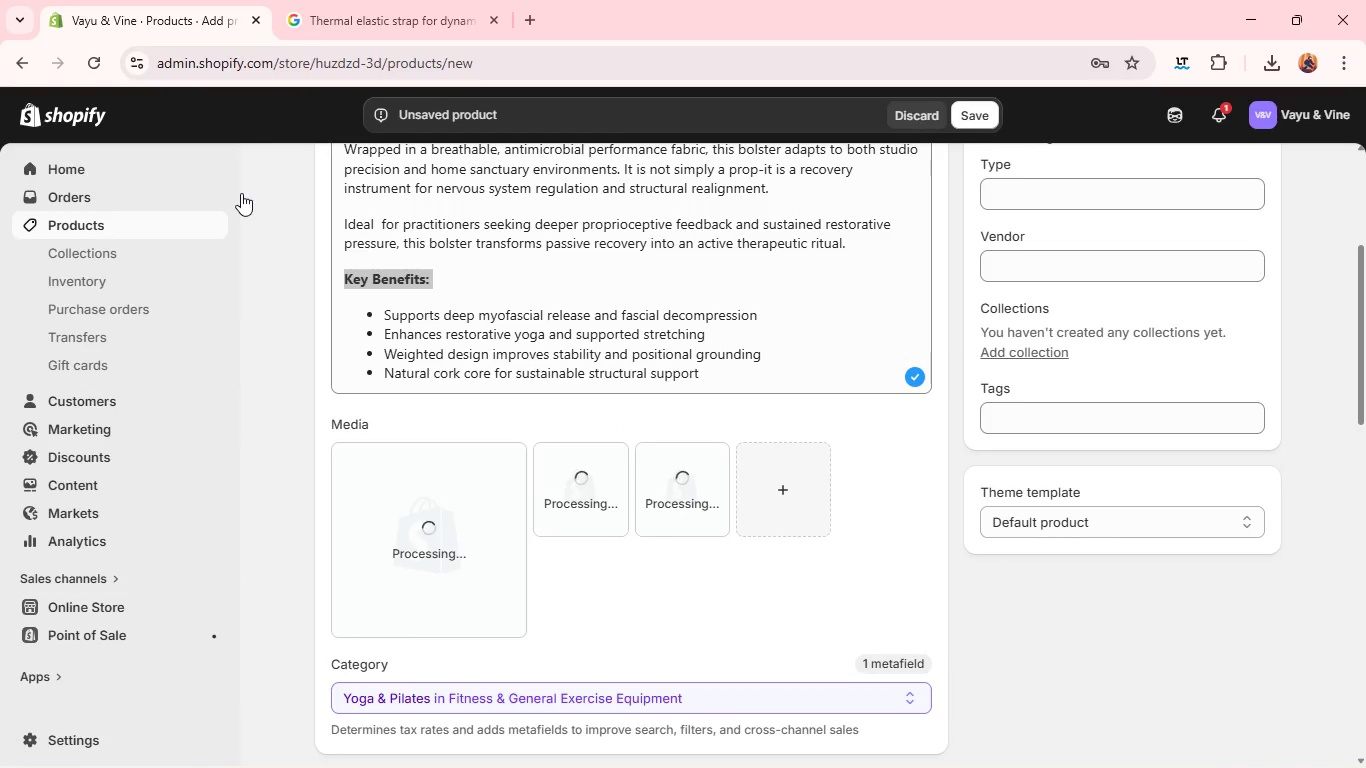 
left_click([652, 493])
 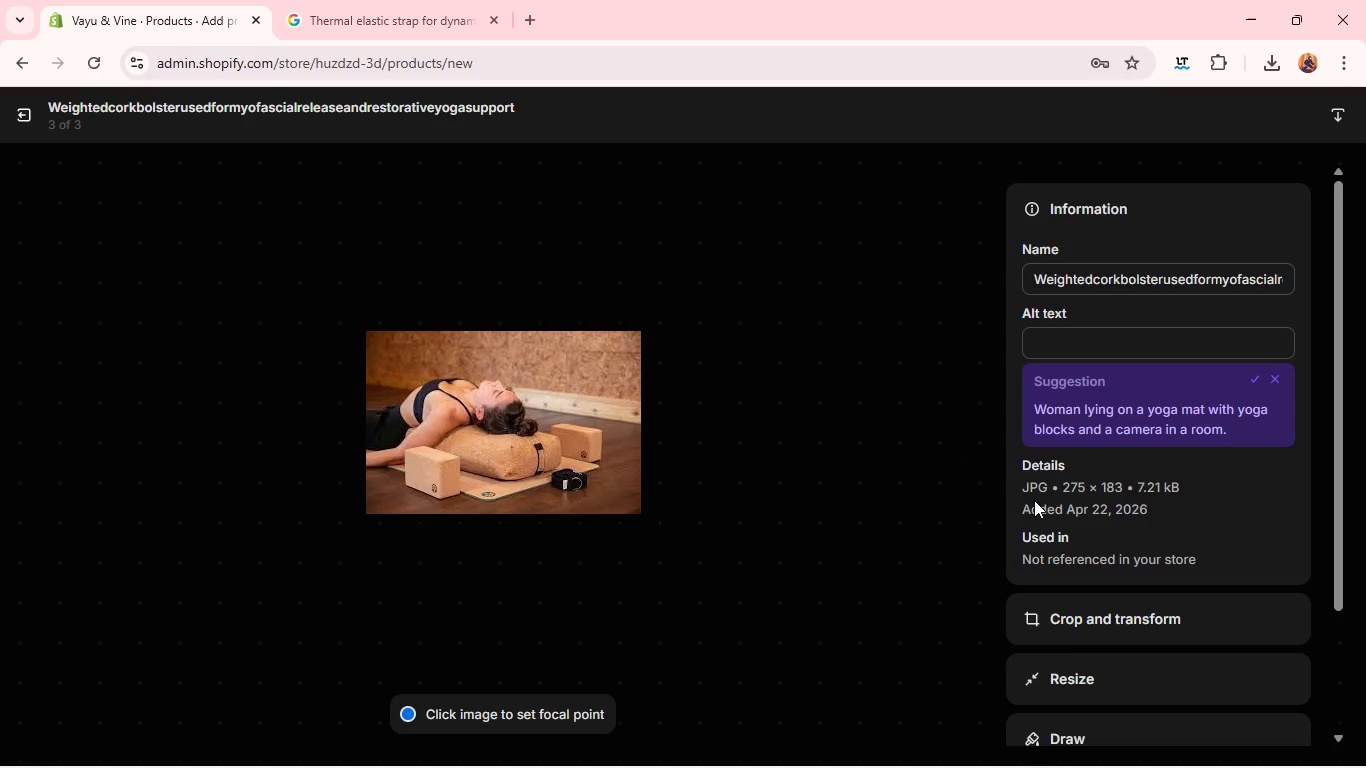 
left_click([1062, 353])
 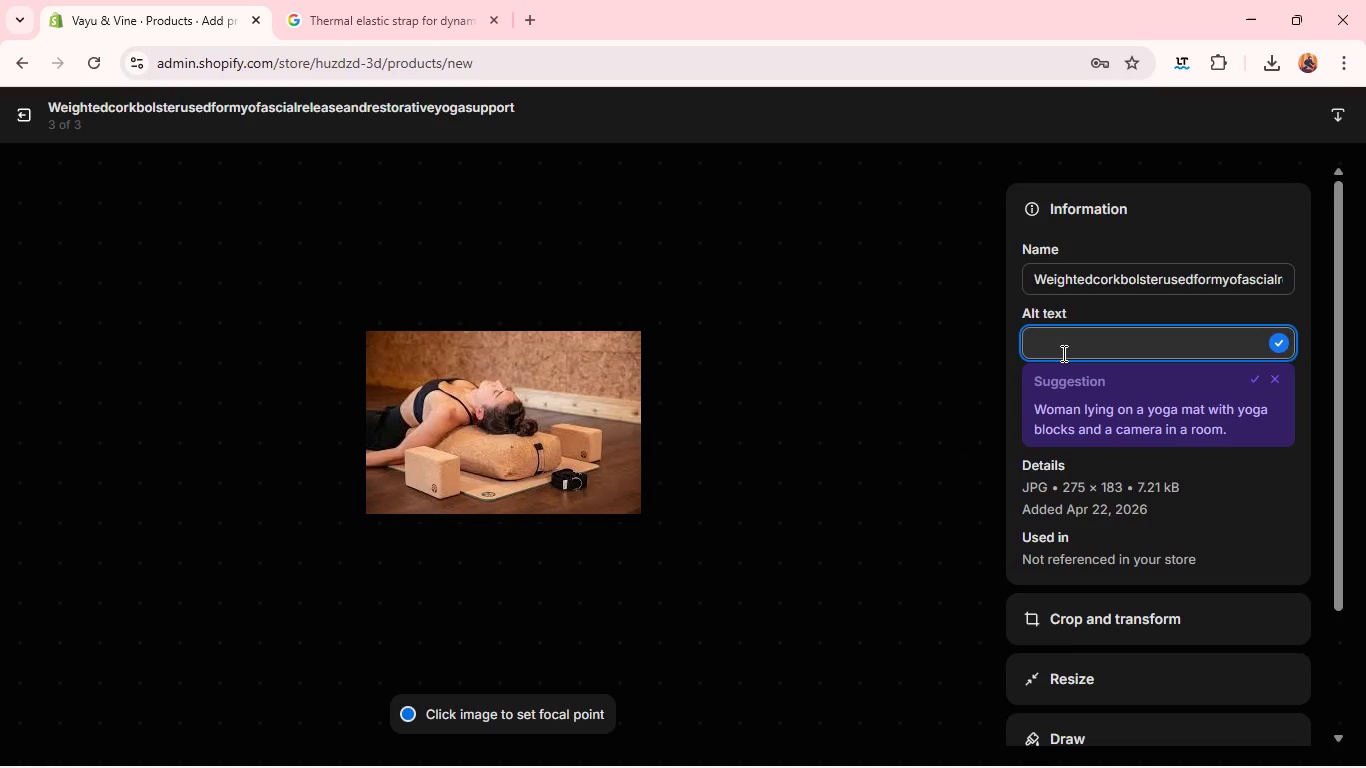 
type(weight )
key(Backspace)
type(ed cork bolster usedfor myif)
key(Backspace)
key(Backspace)
key(Backspace)
type(myofascial release)
 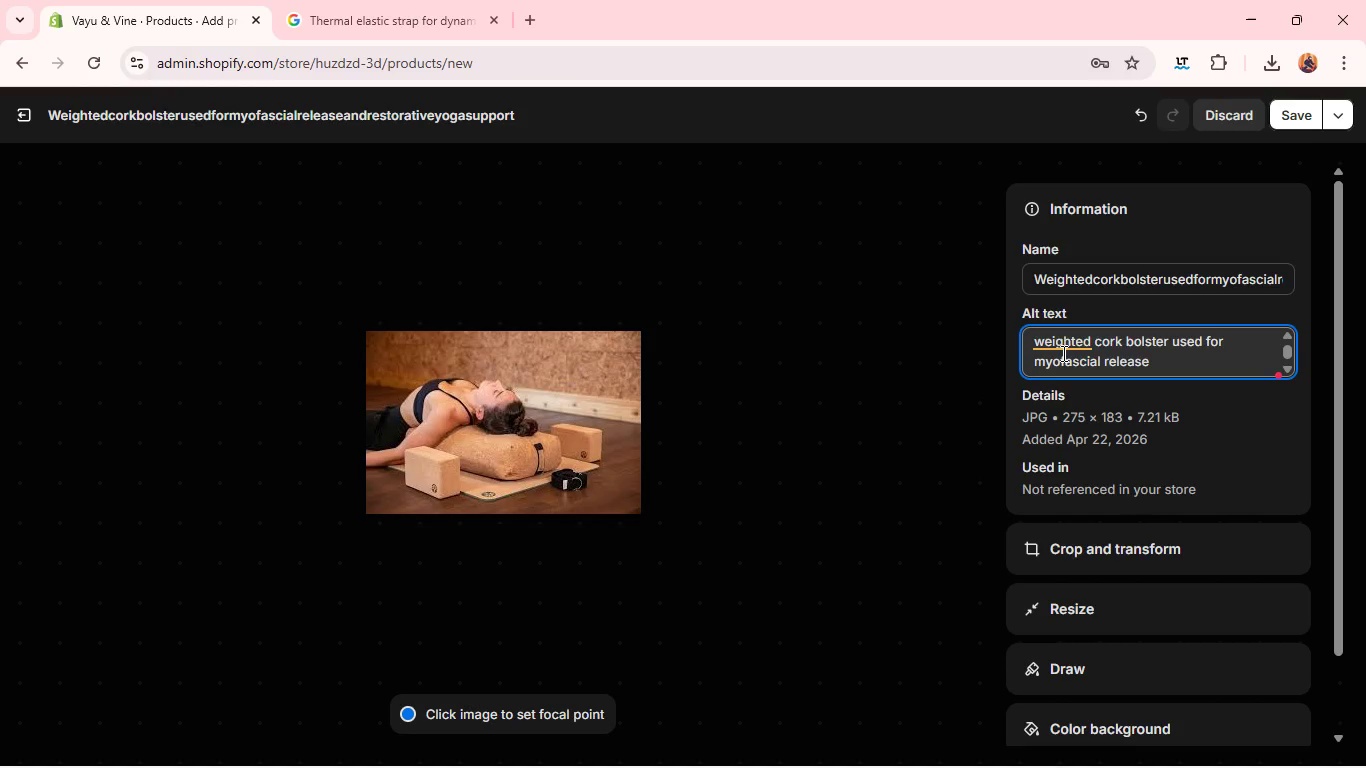 
type( and restorative yoga support )
 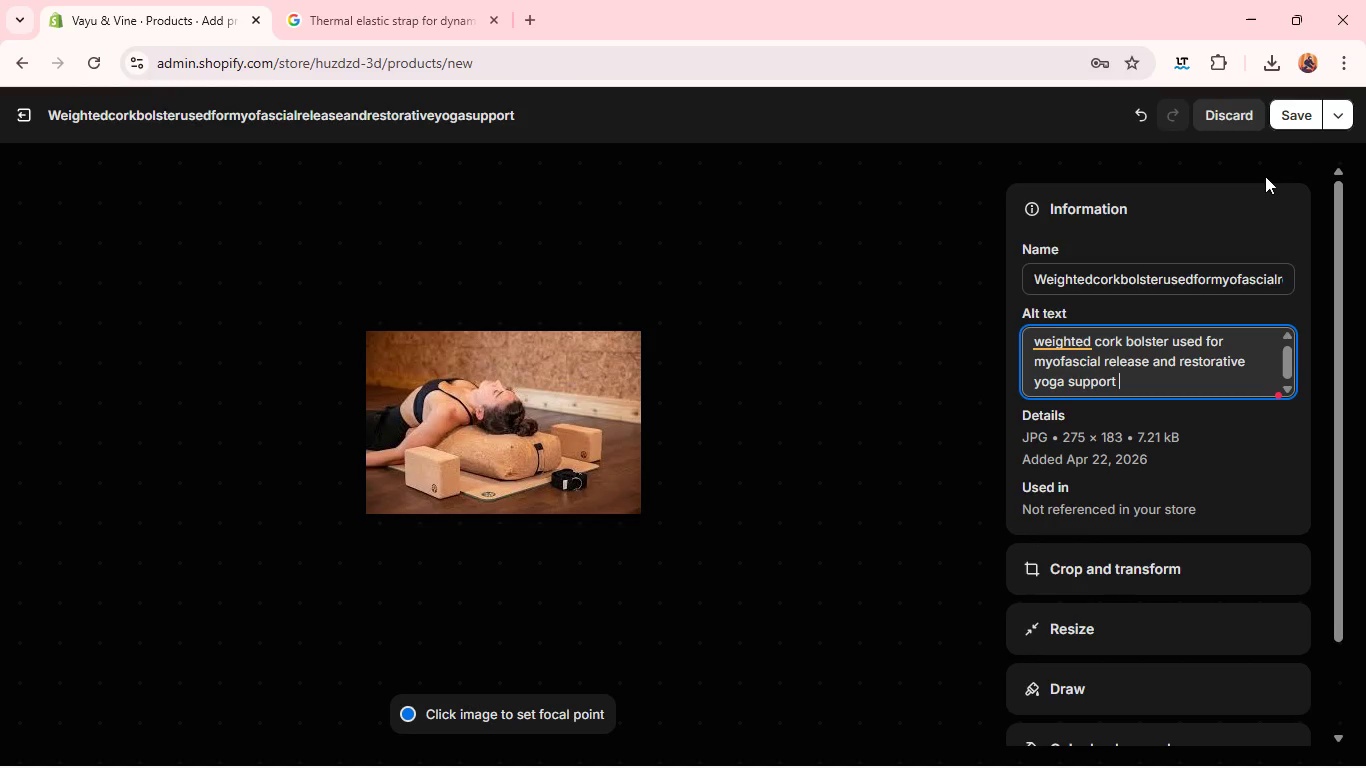 
left_click([1296, 110])
 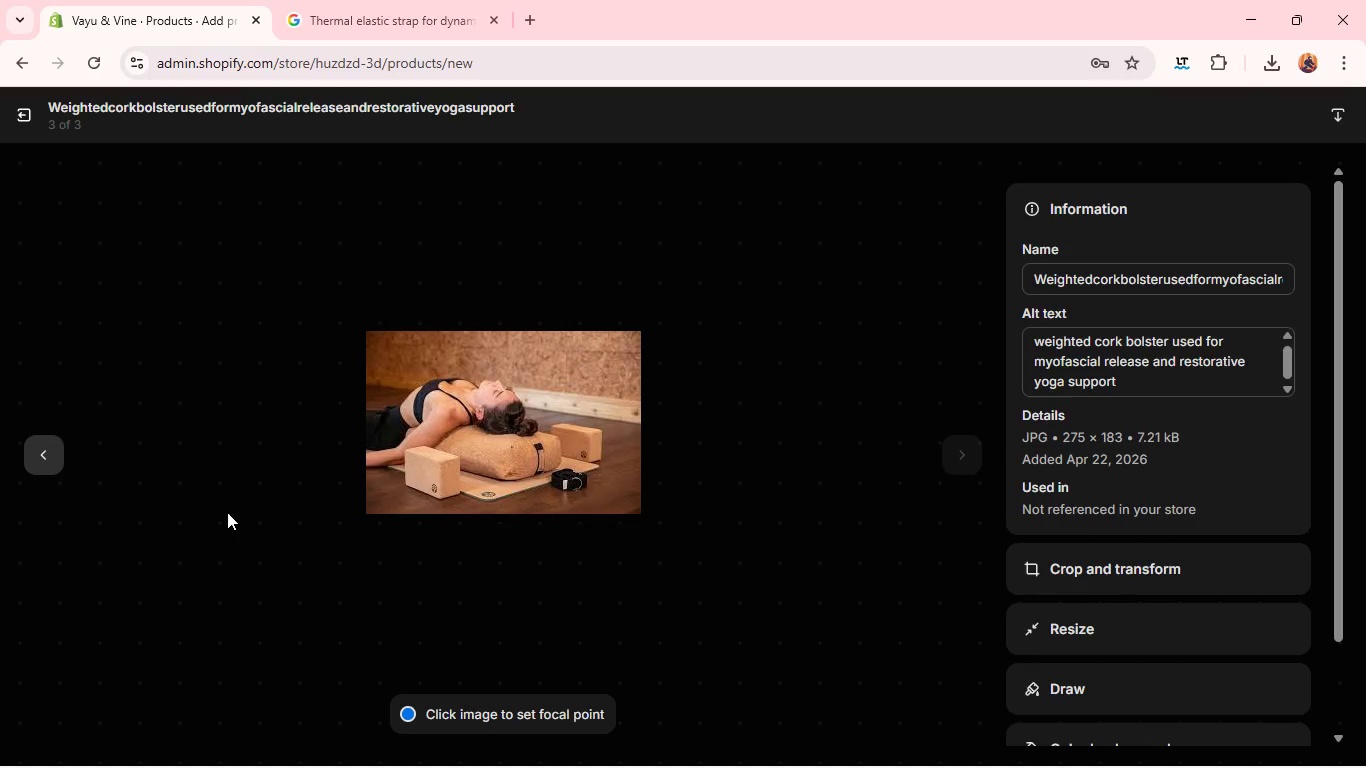 
wait(7.8)
 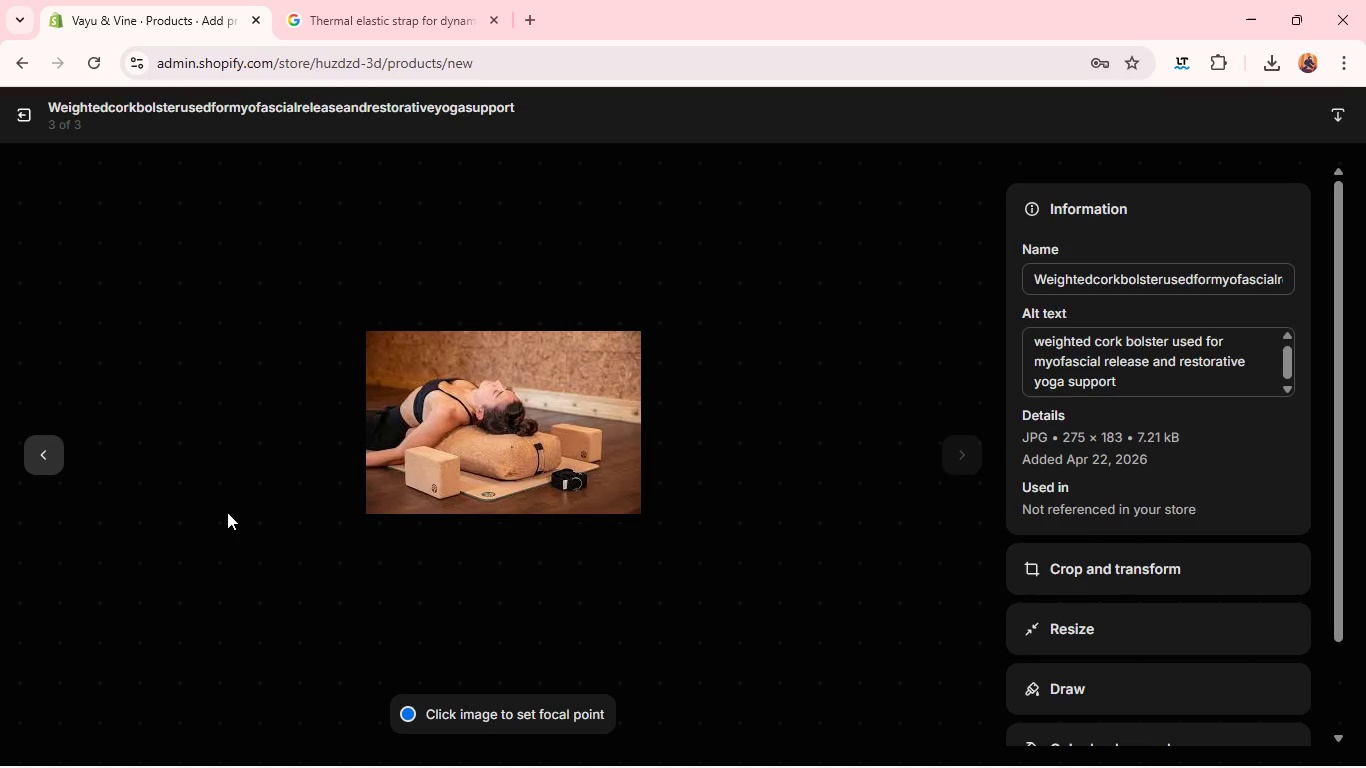 
left_click([36, 449])
 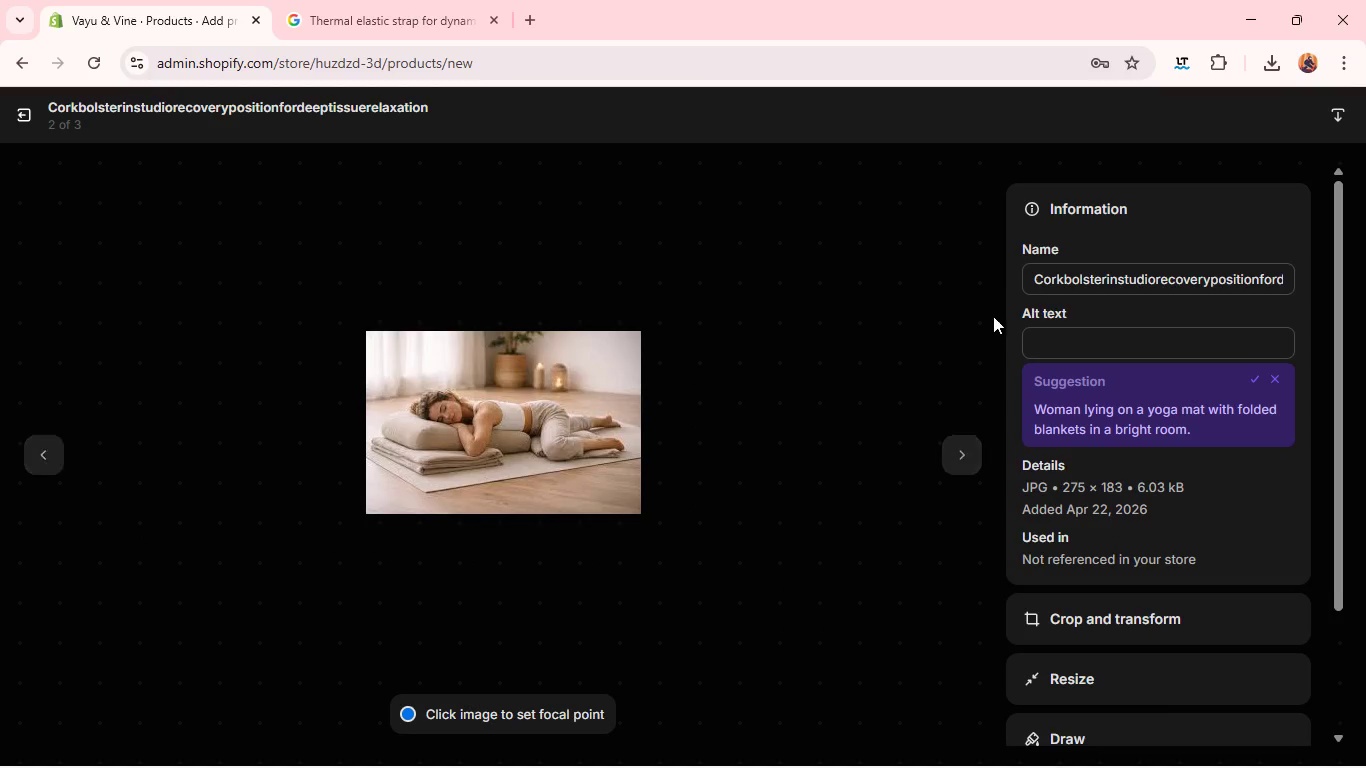 
wait(7.26)
 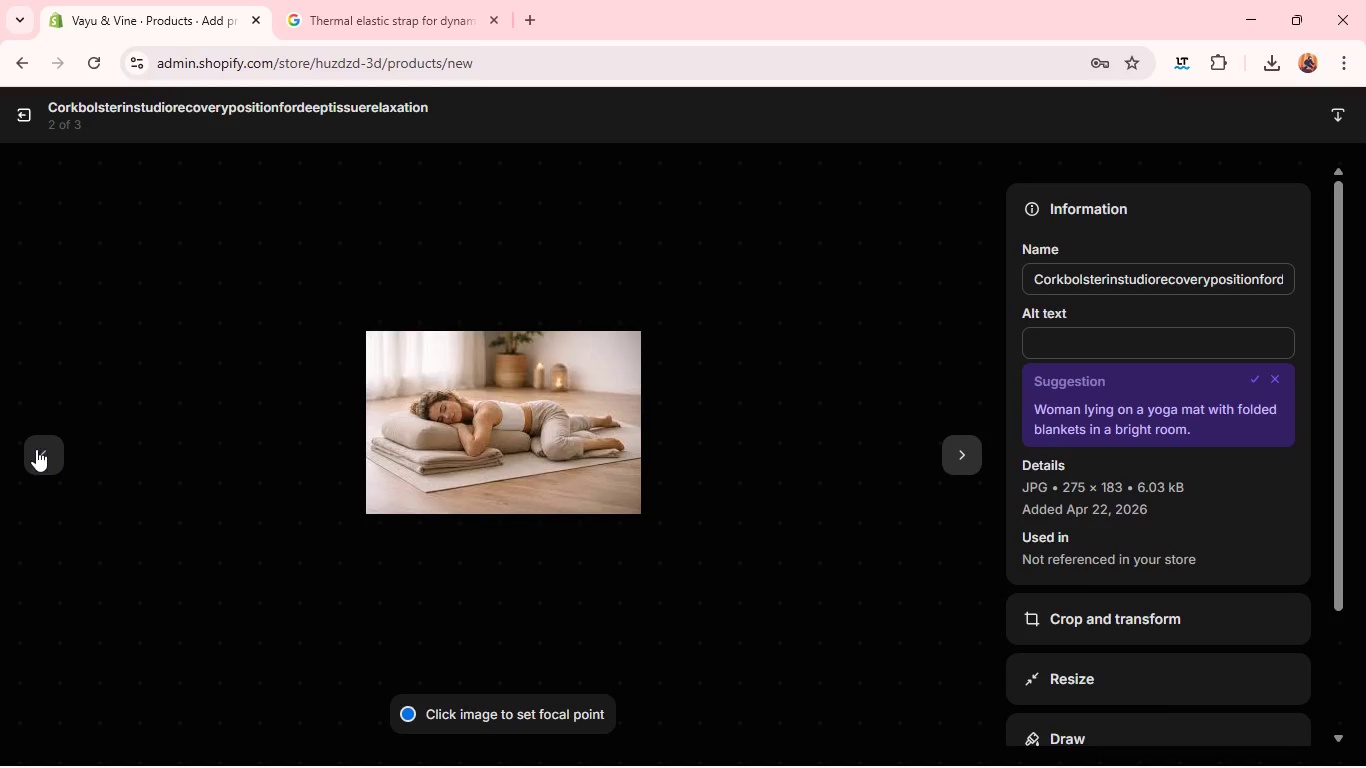 
left_click([1088, 342])
 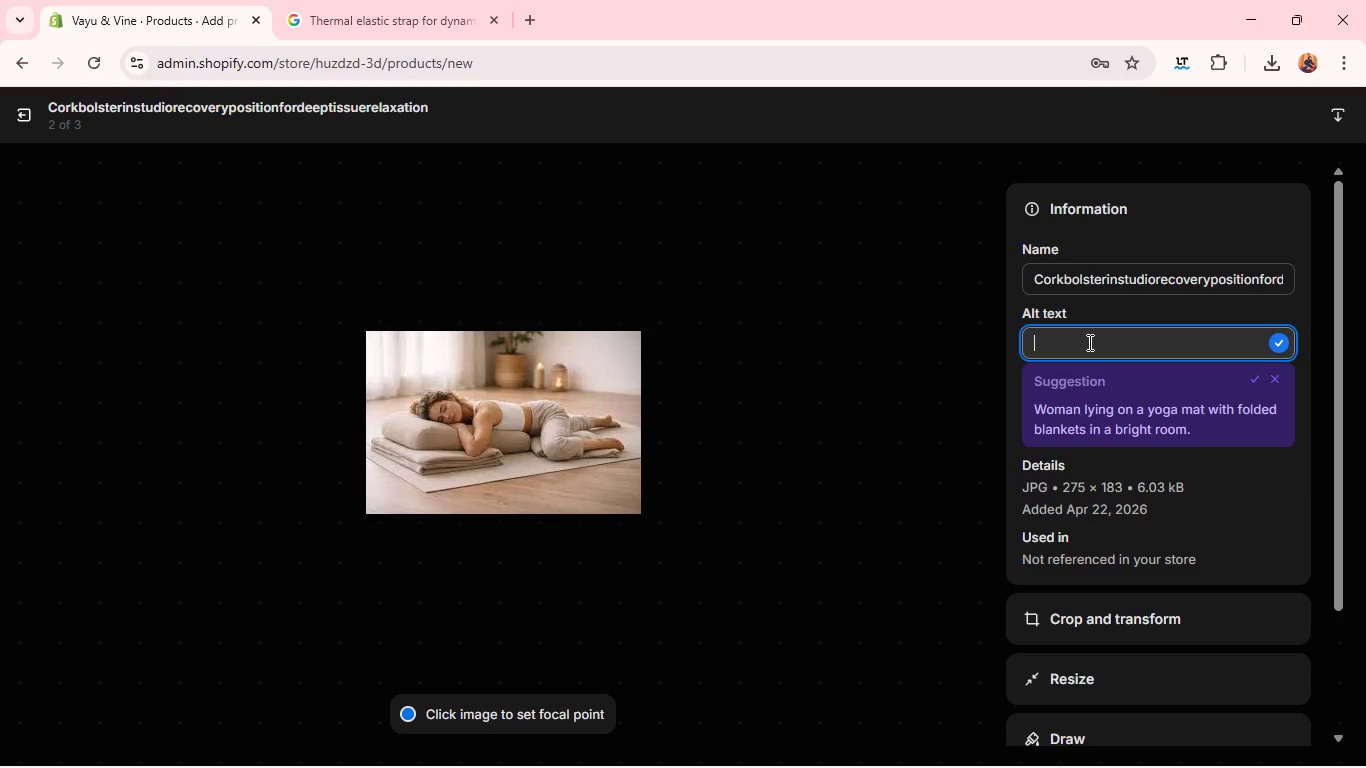 
type(clo)
 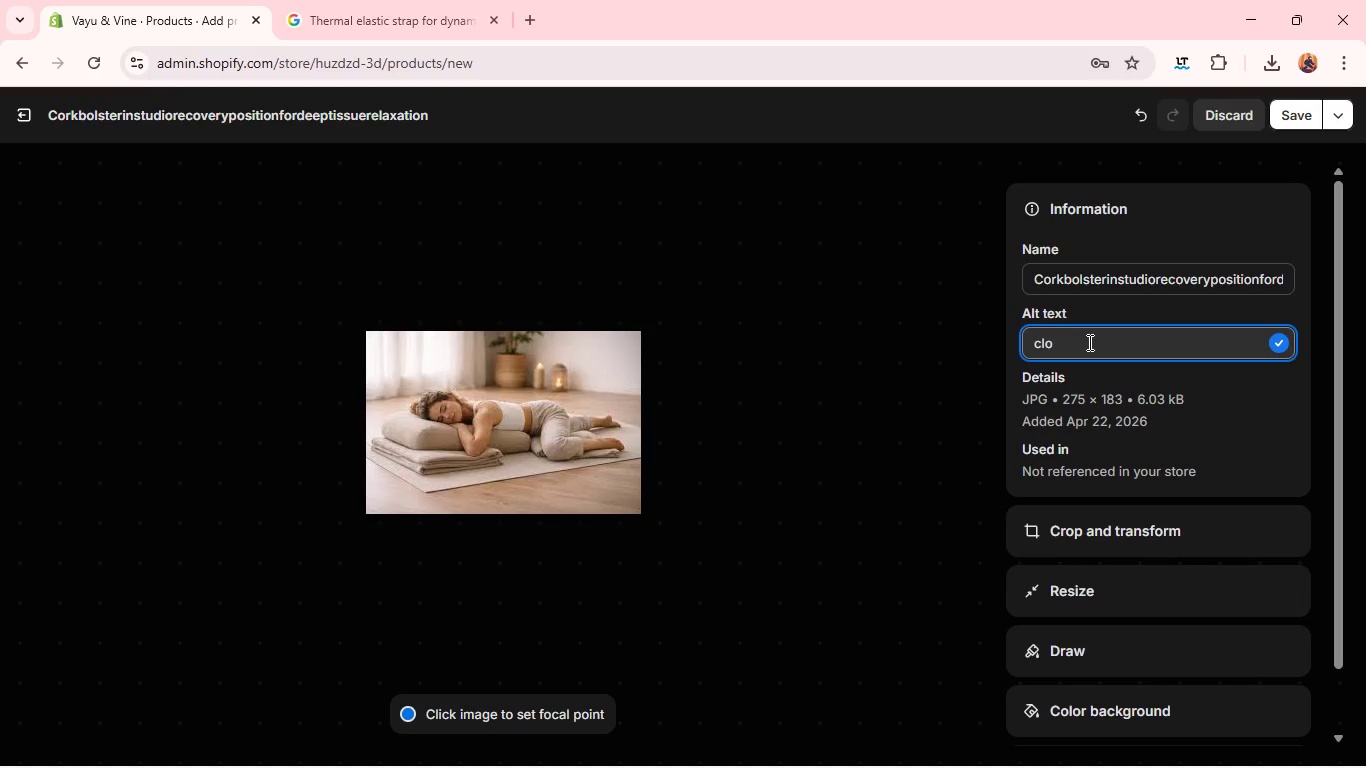 
key(Backspace)
key(Backspace)
type(ork bolster in studio recovert )
key(Backspace)
key(Backspace)
type(y re)
 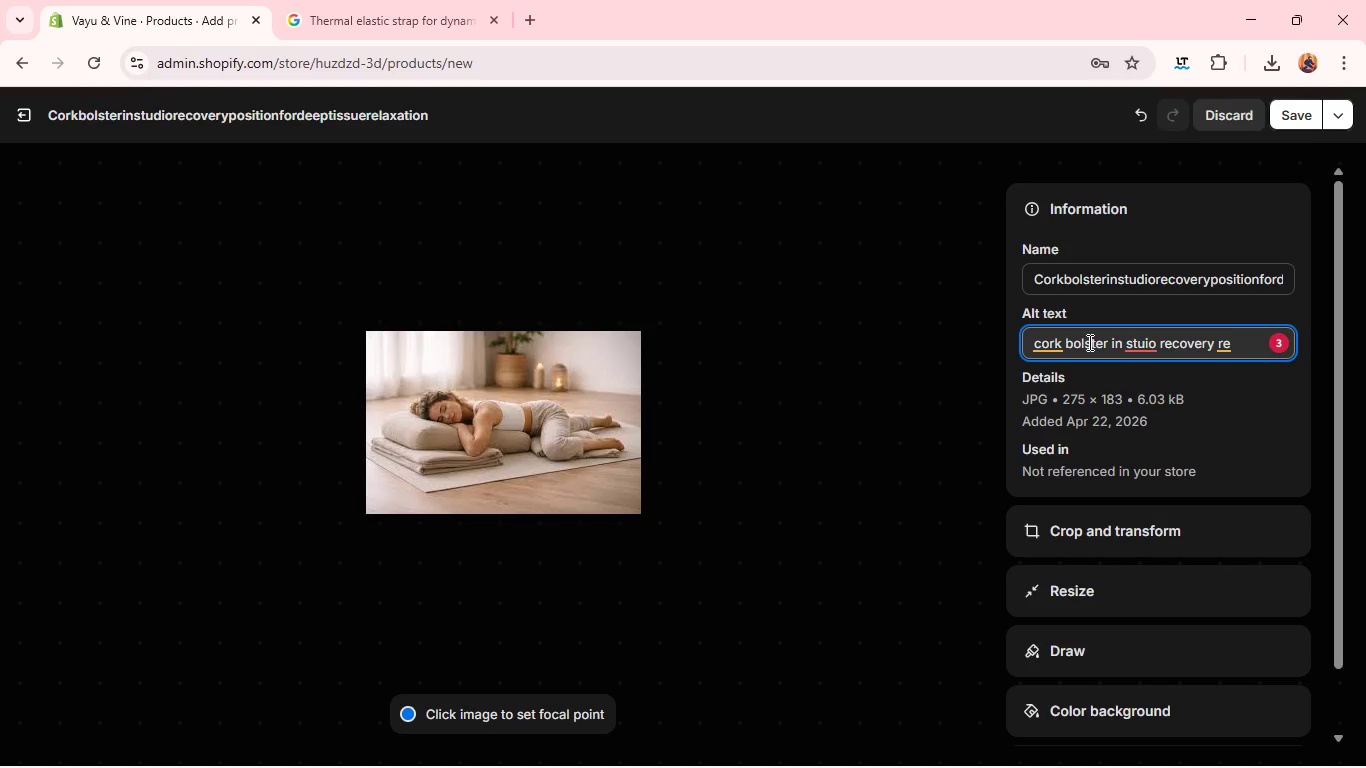 
type(covery position for deep tissue )
 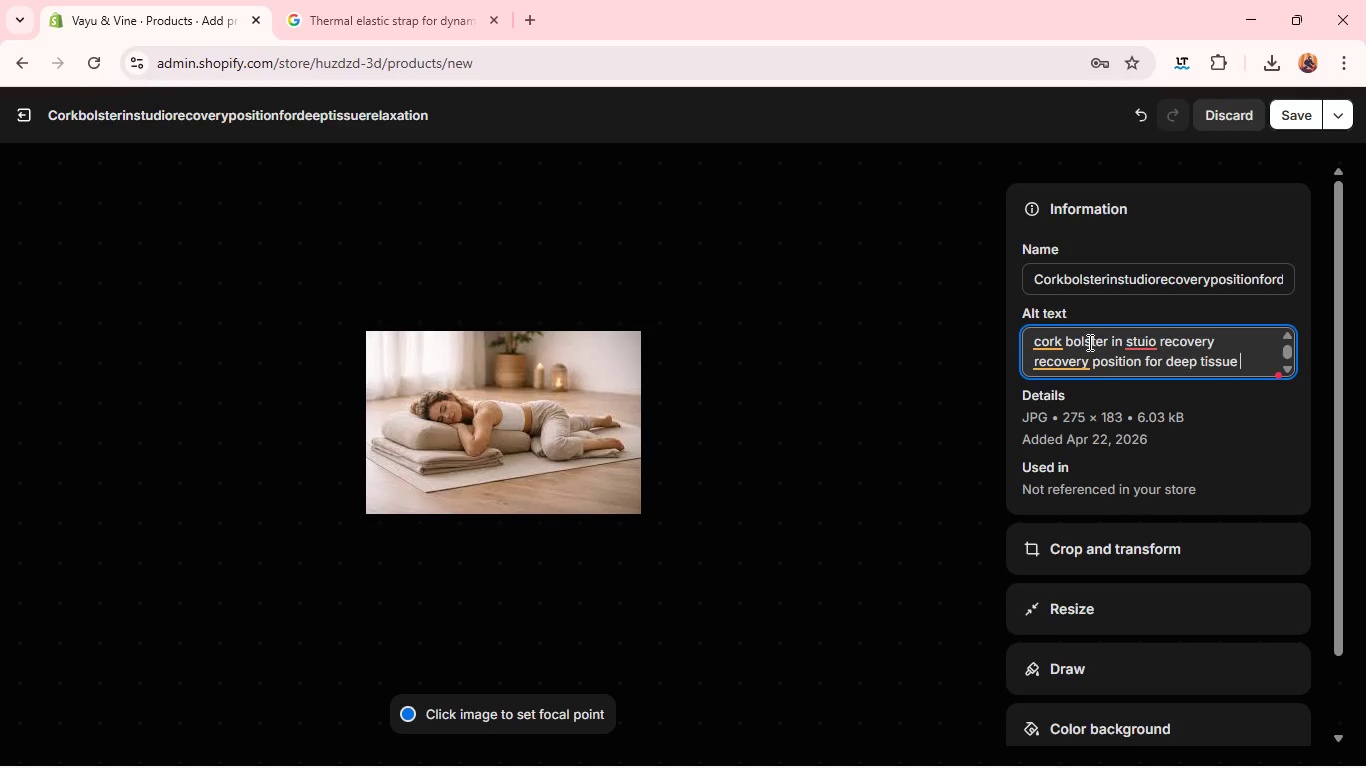 
type(relaxation)
 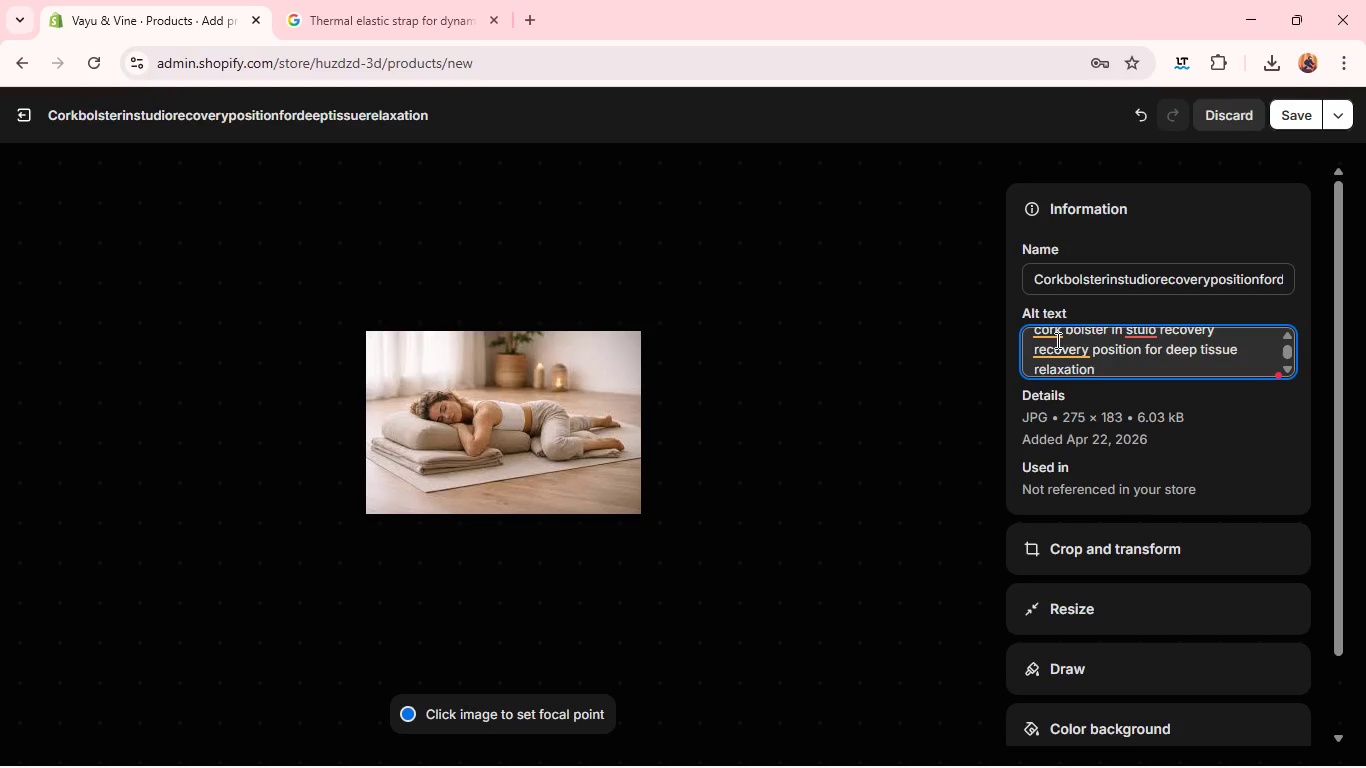 
left_click([1056, 347])
 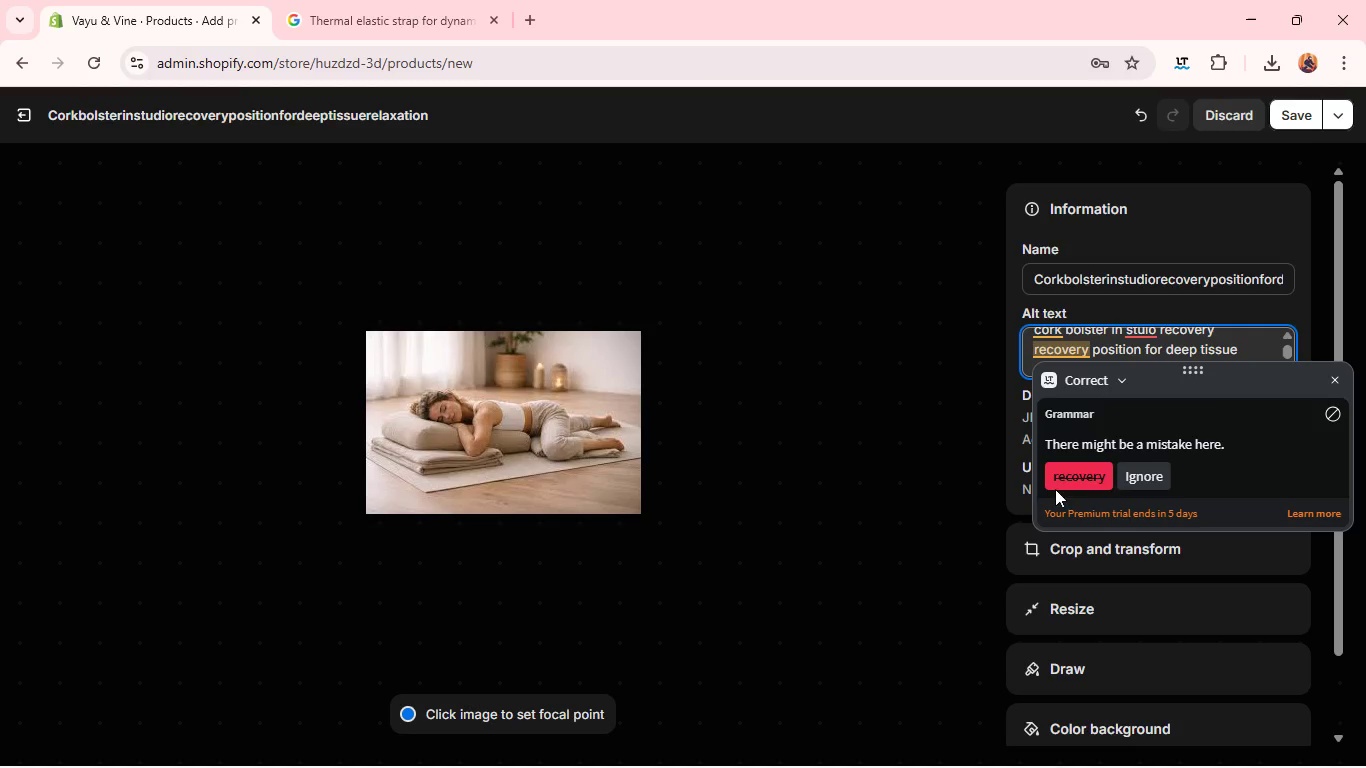 
left_click([1062, 478])
 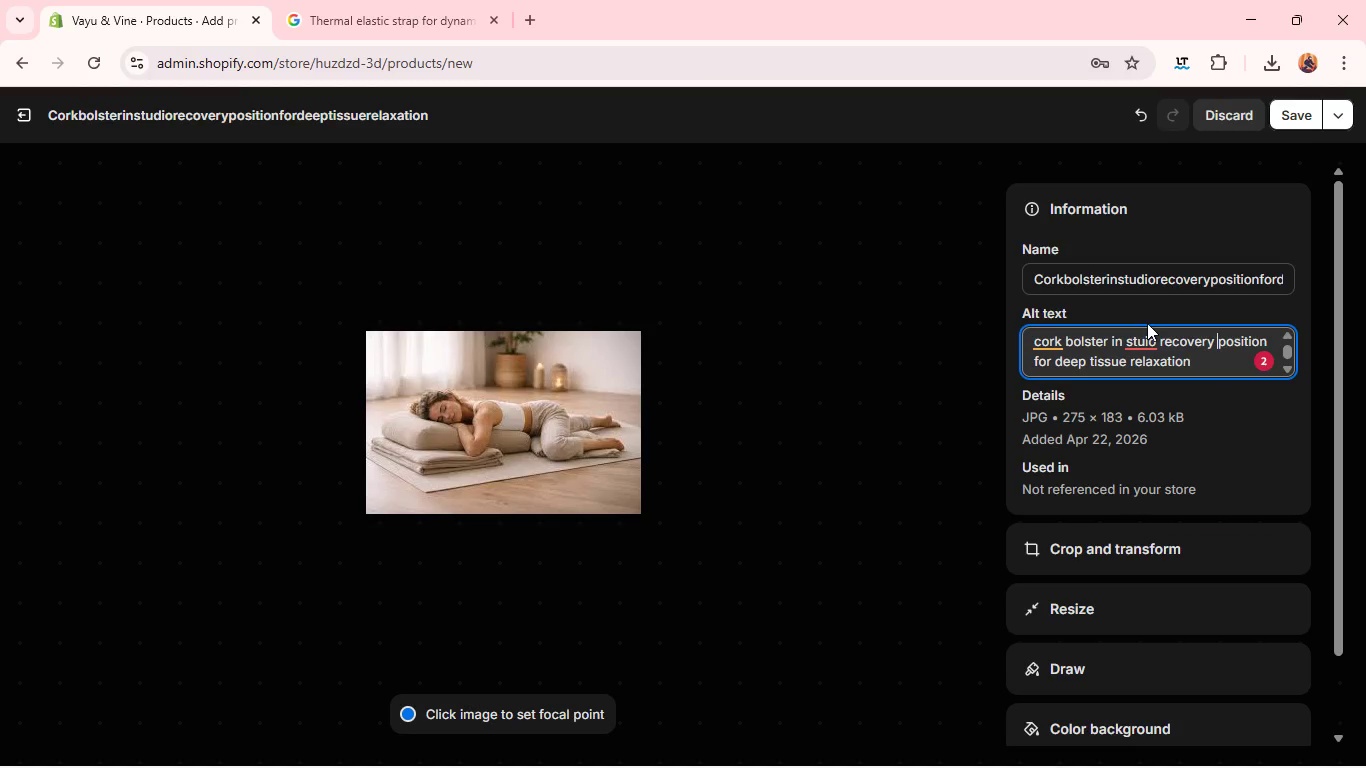 
left_click([1144, 335])
 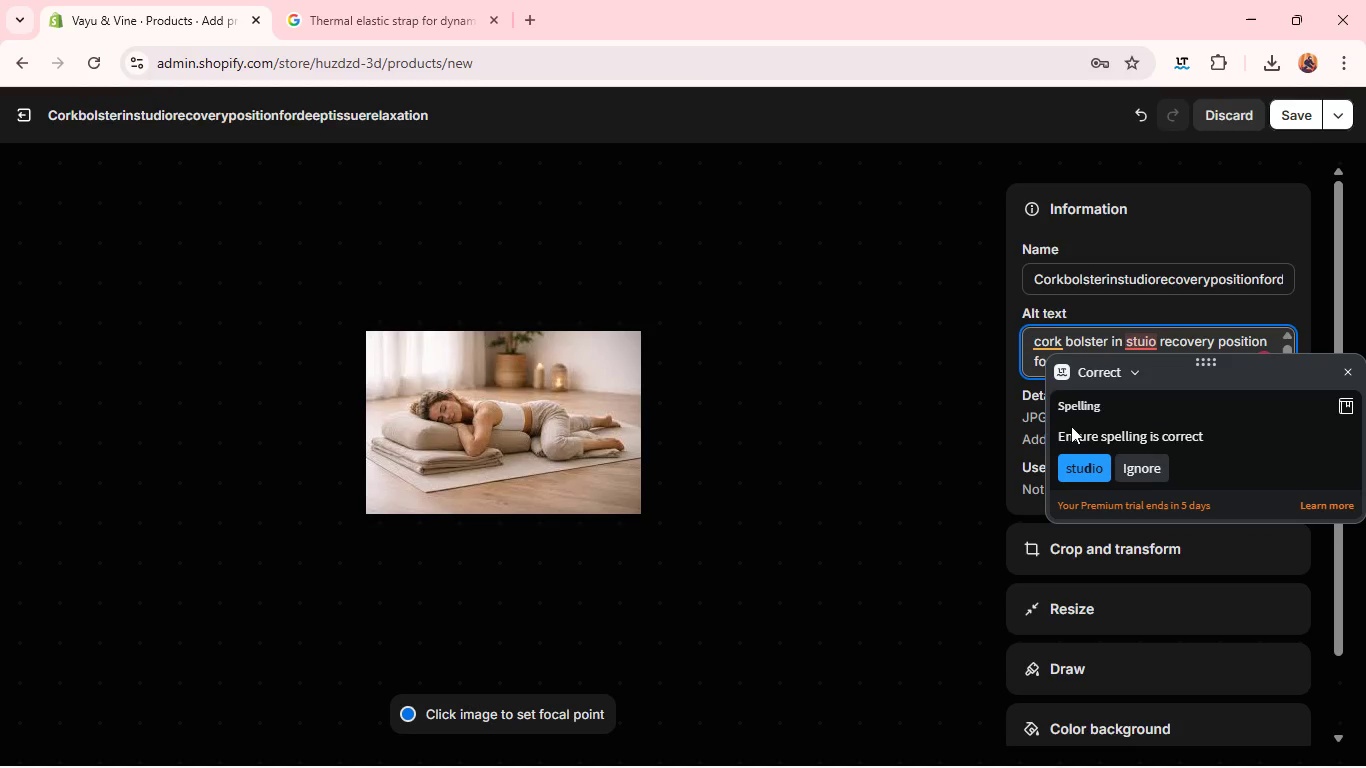 
left_click([1079, 467])
 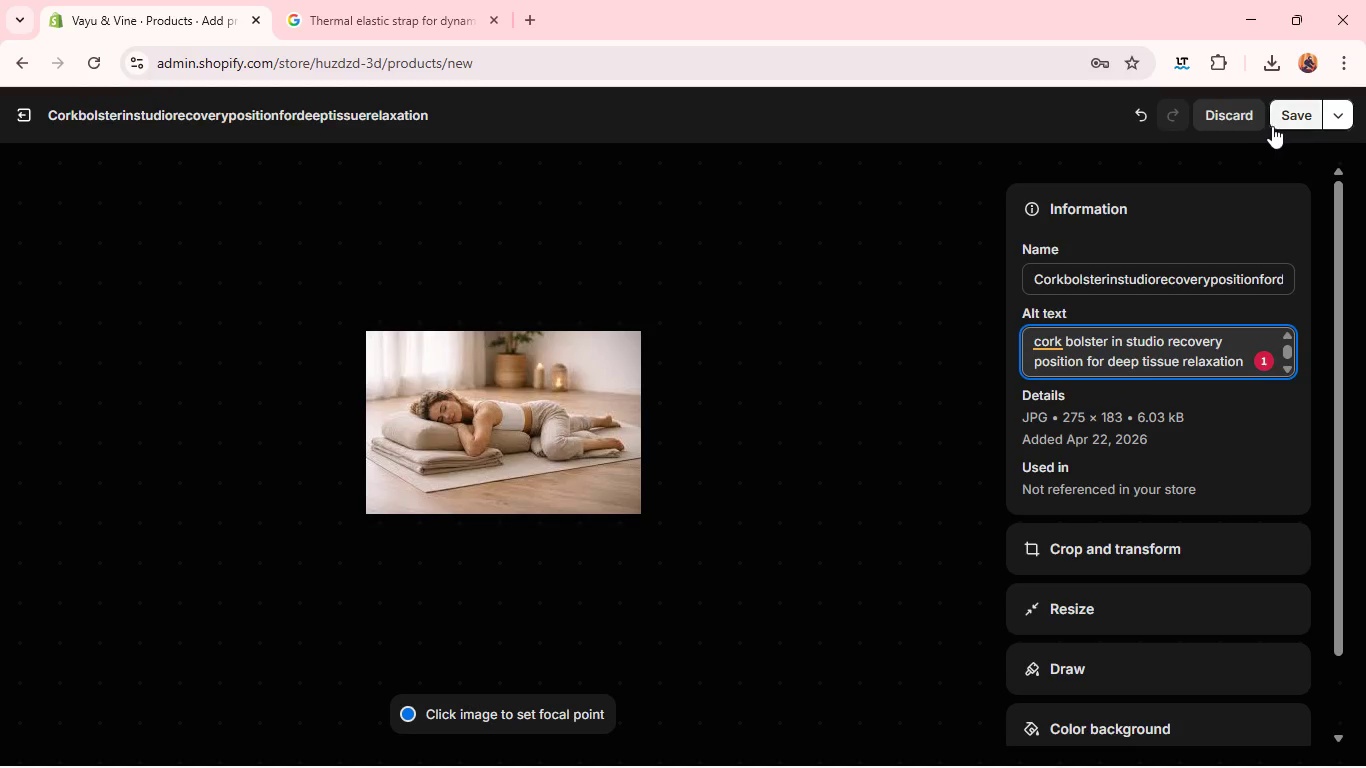 
left_click([1288, 112])
 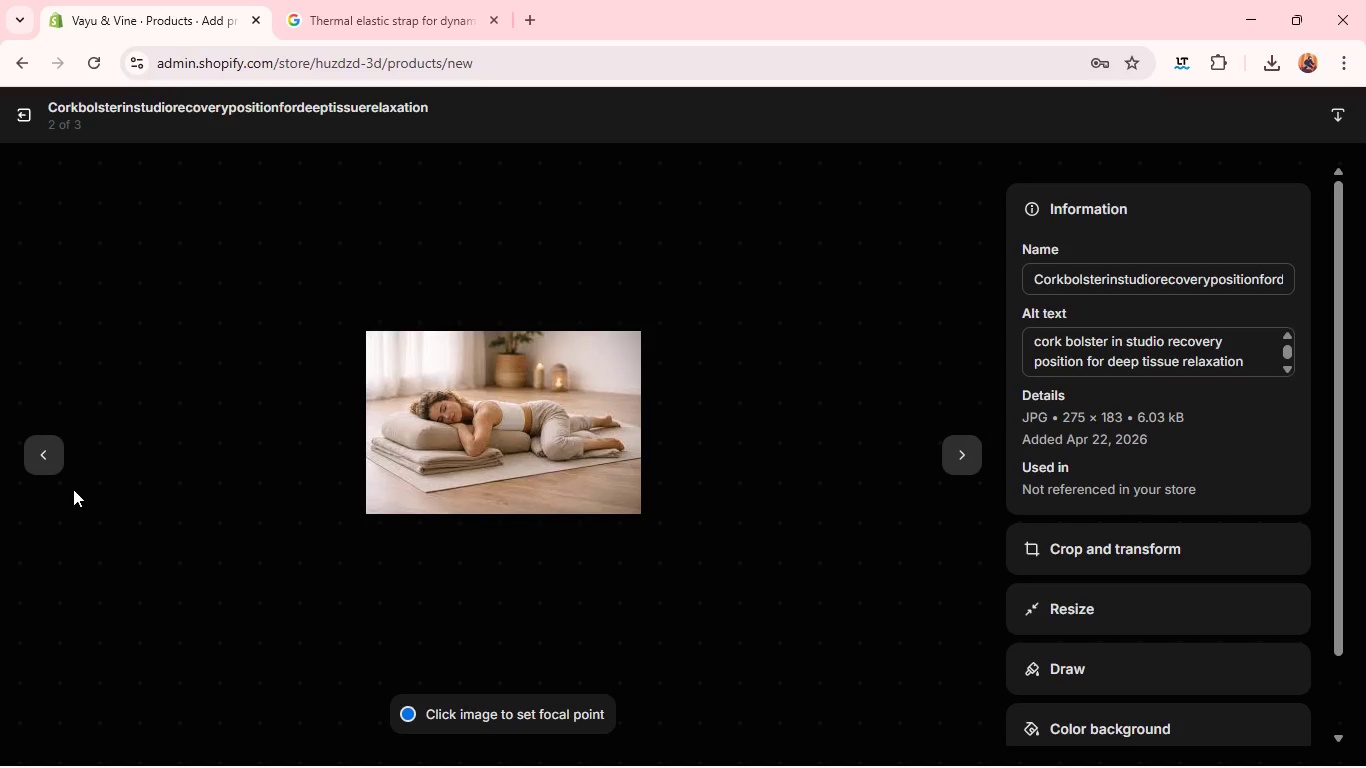 
left_click([41, 461])
 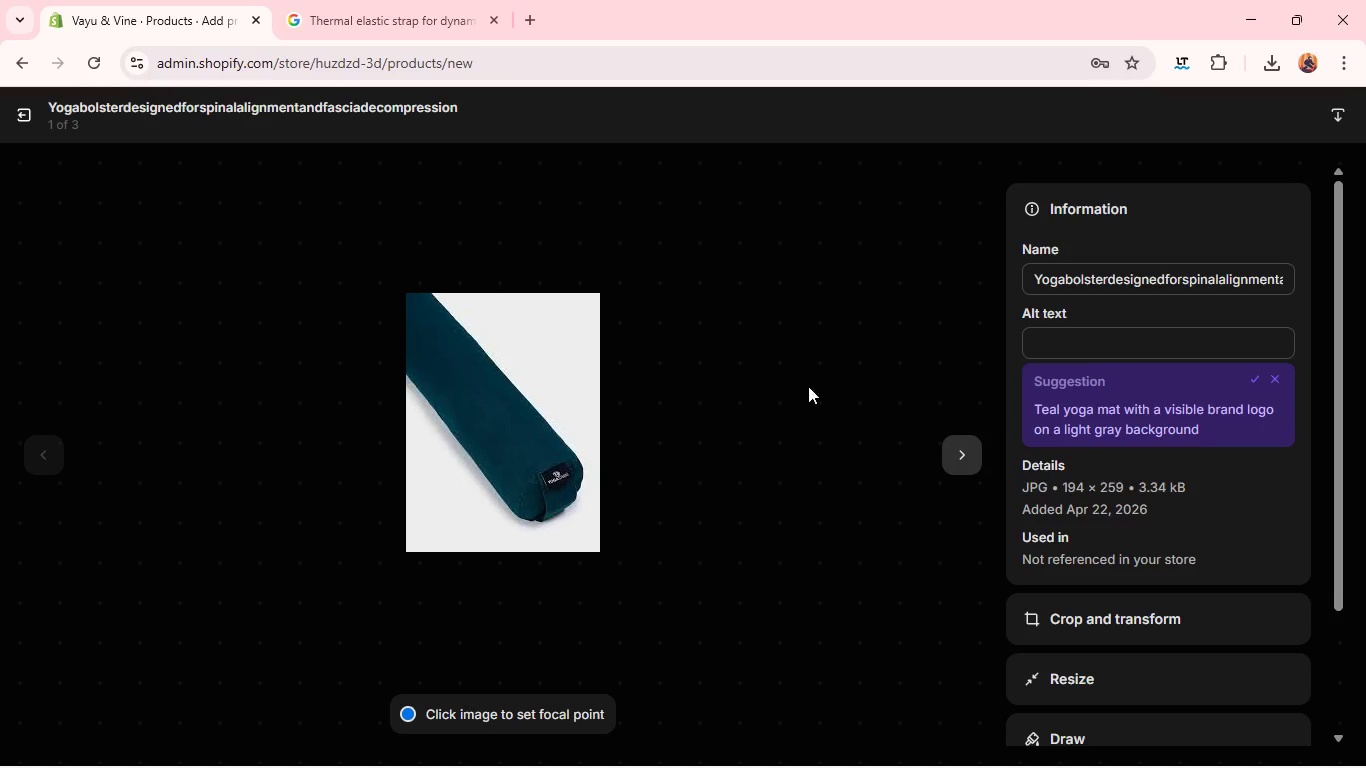 
wait(5.64)
 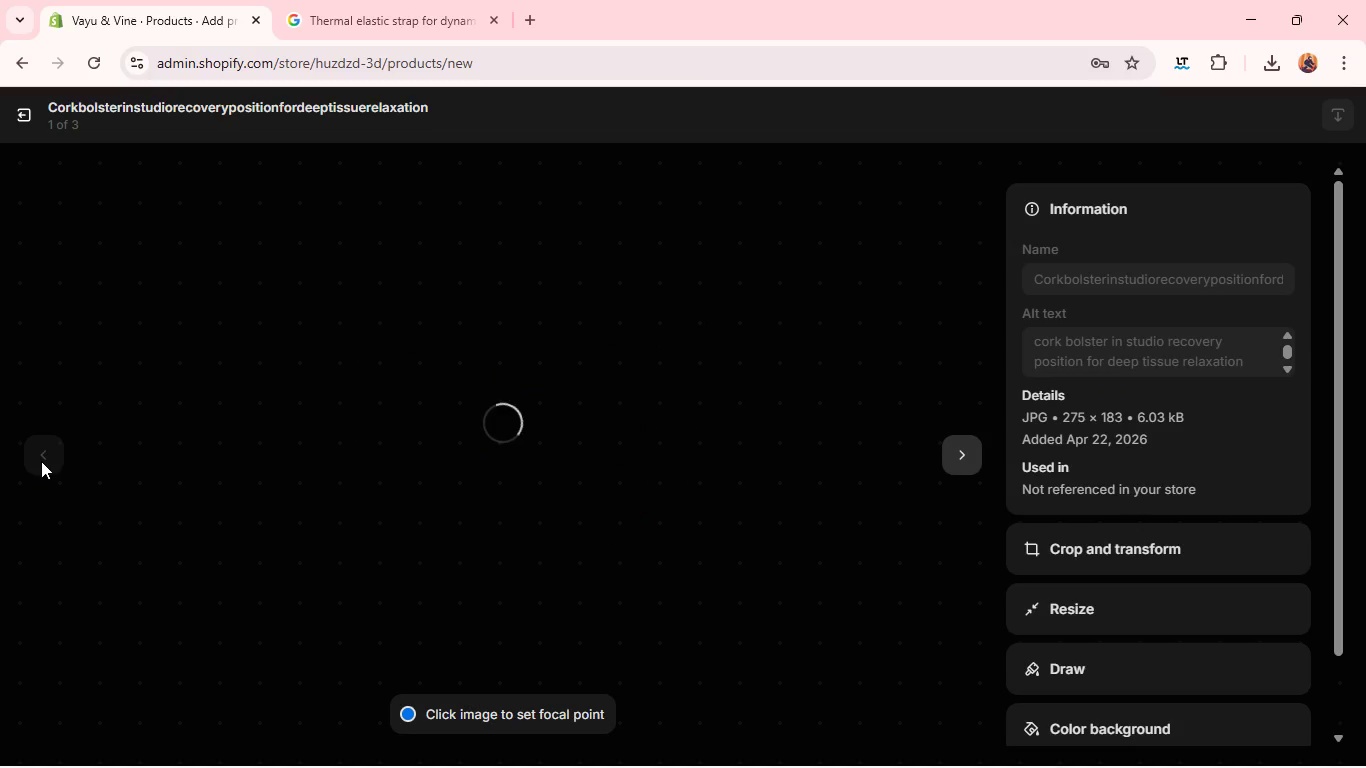 
left_click([1065, 337])
 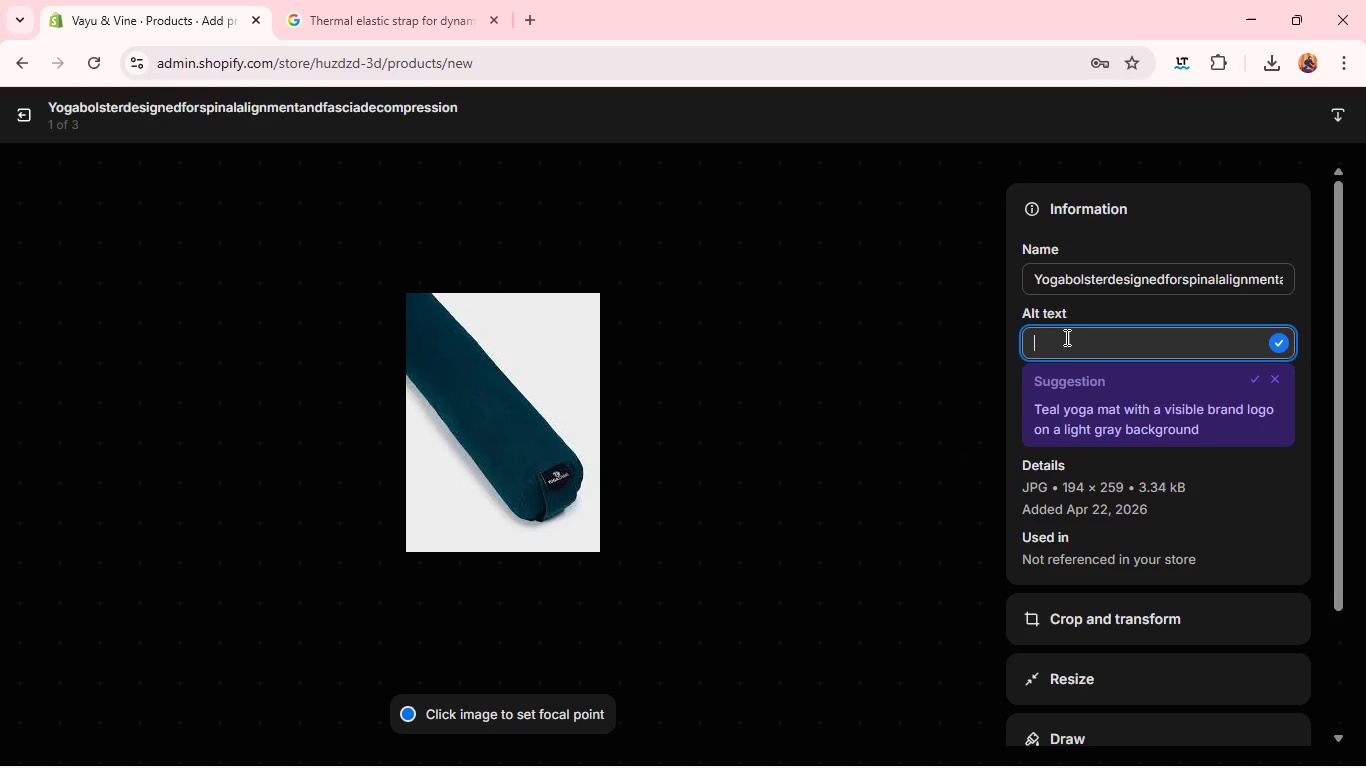 
type(Yogs bolser designed for spinal alignment and fasxi)
key(Backspace)
key(Backspace)
type(cial decompression)
 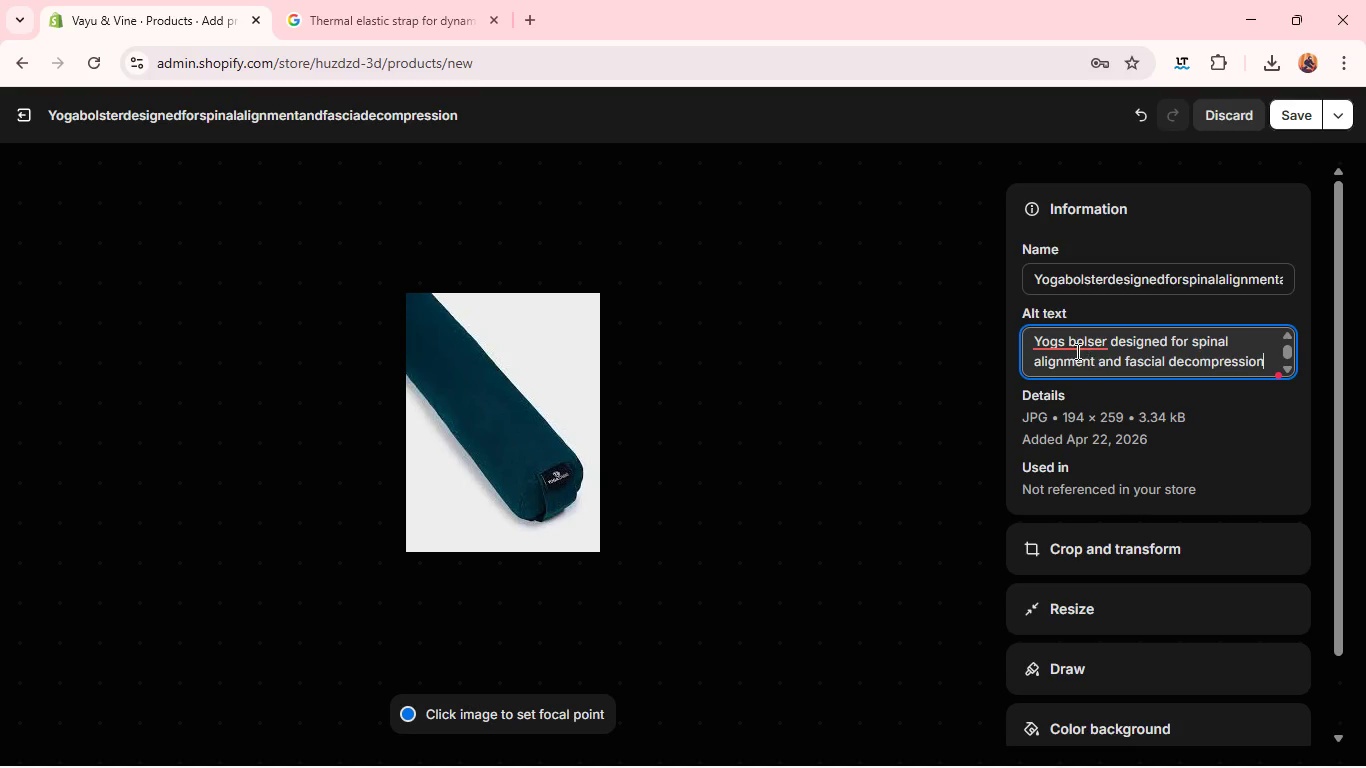 
left_click([1067, 344])
 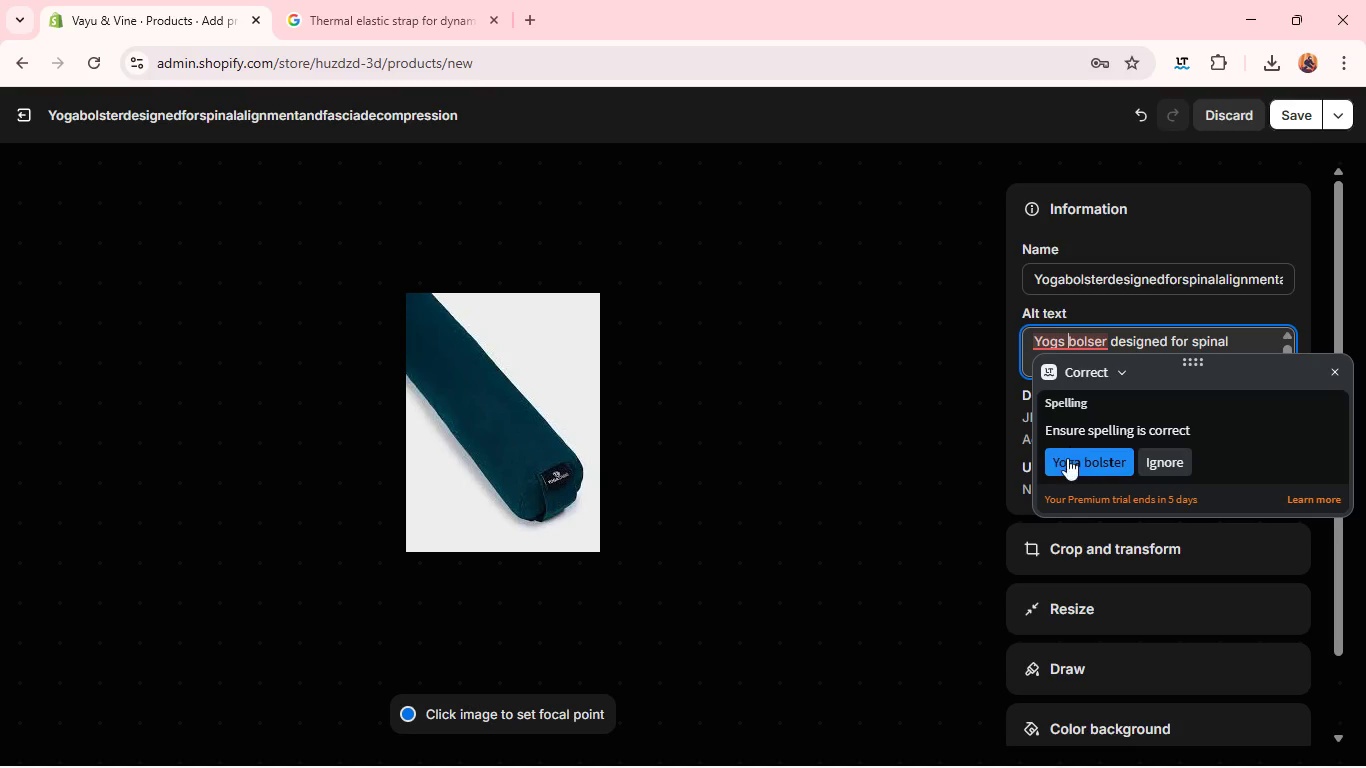 
left_click([1064, 461])
 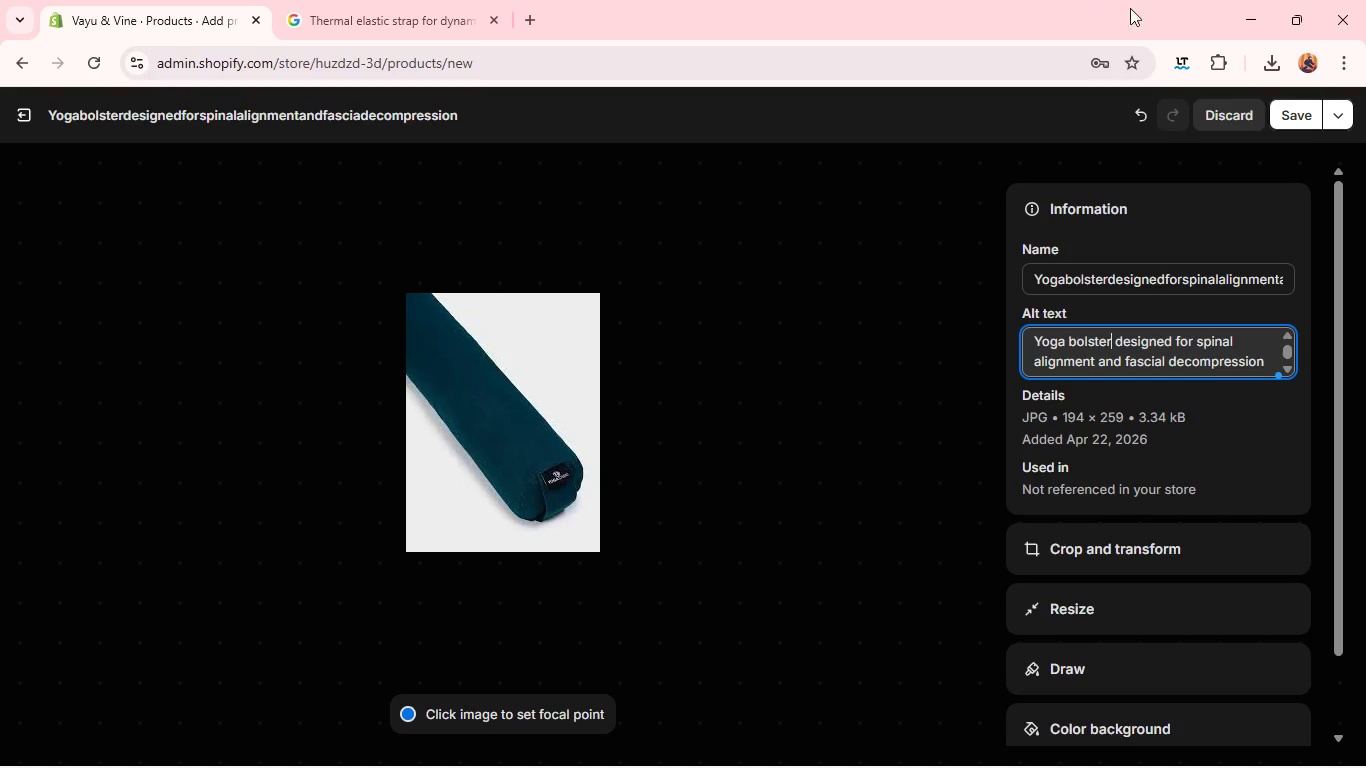 
wait(5.09)
 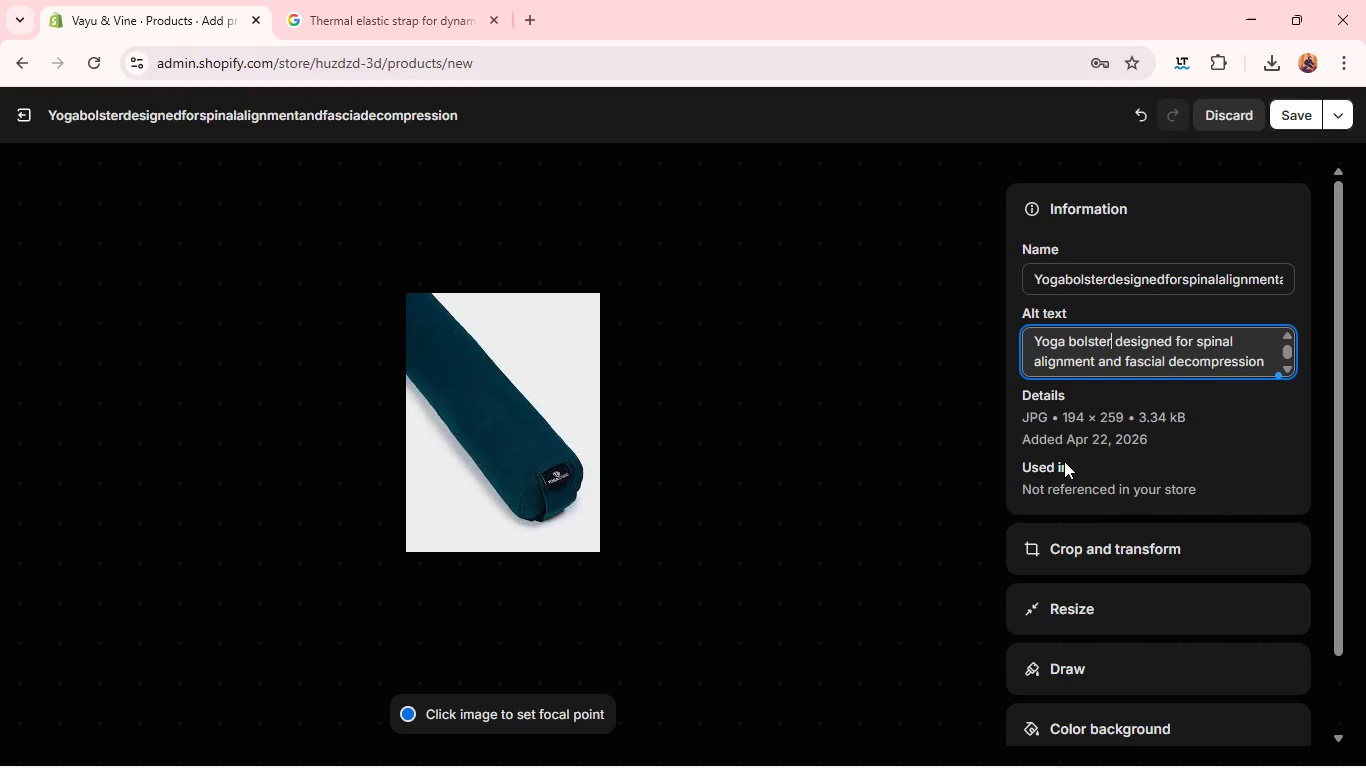 
left_click([1284, 115])
 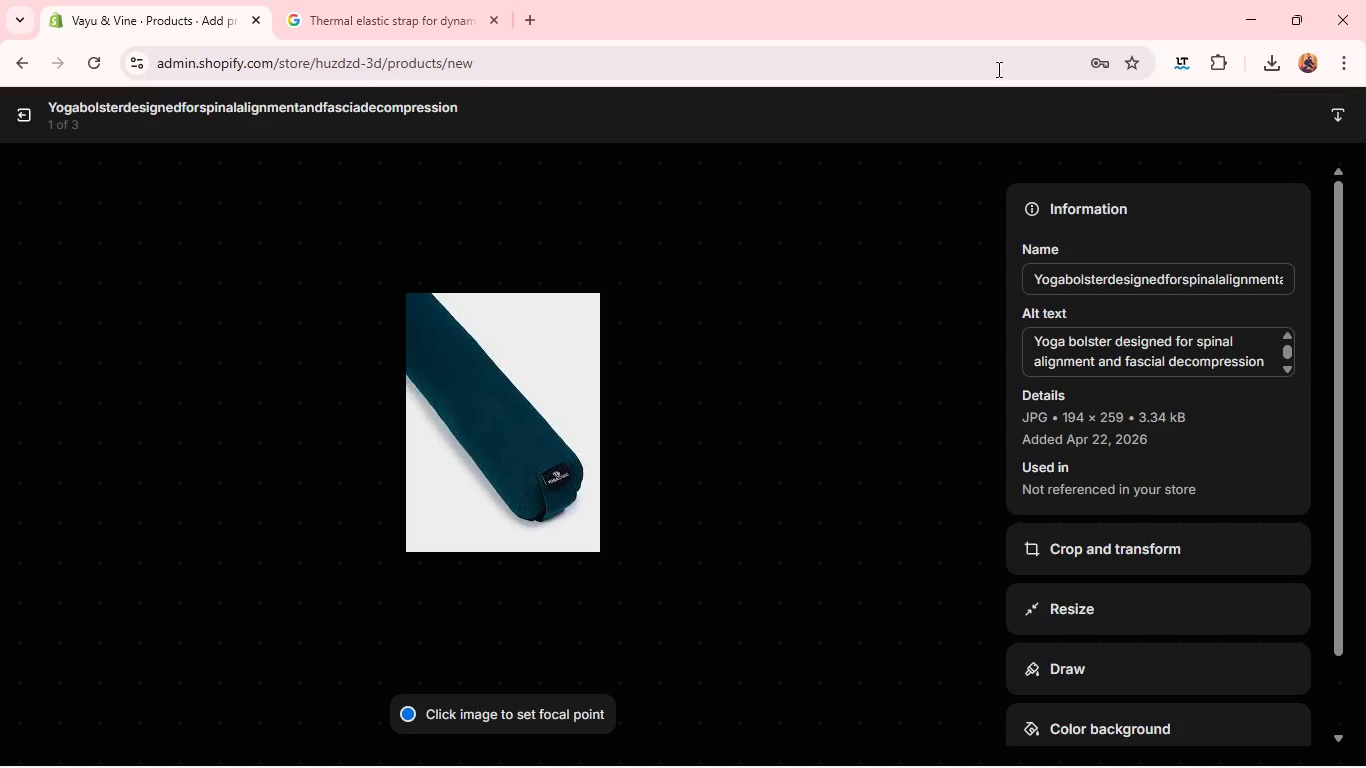 
wait(7.11)
 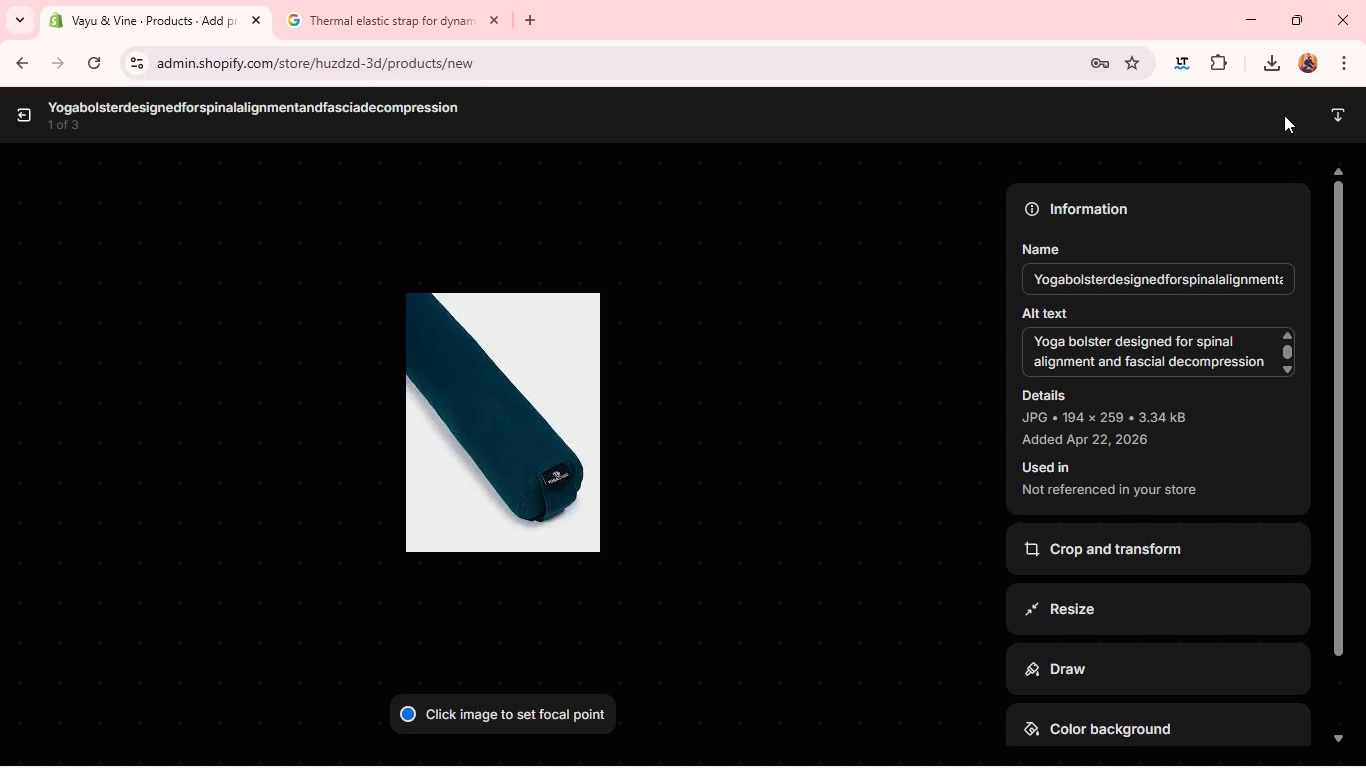 
left_click([44, 114])
 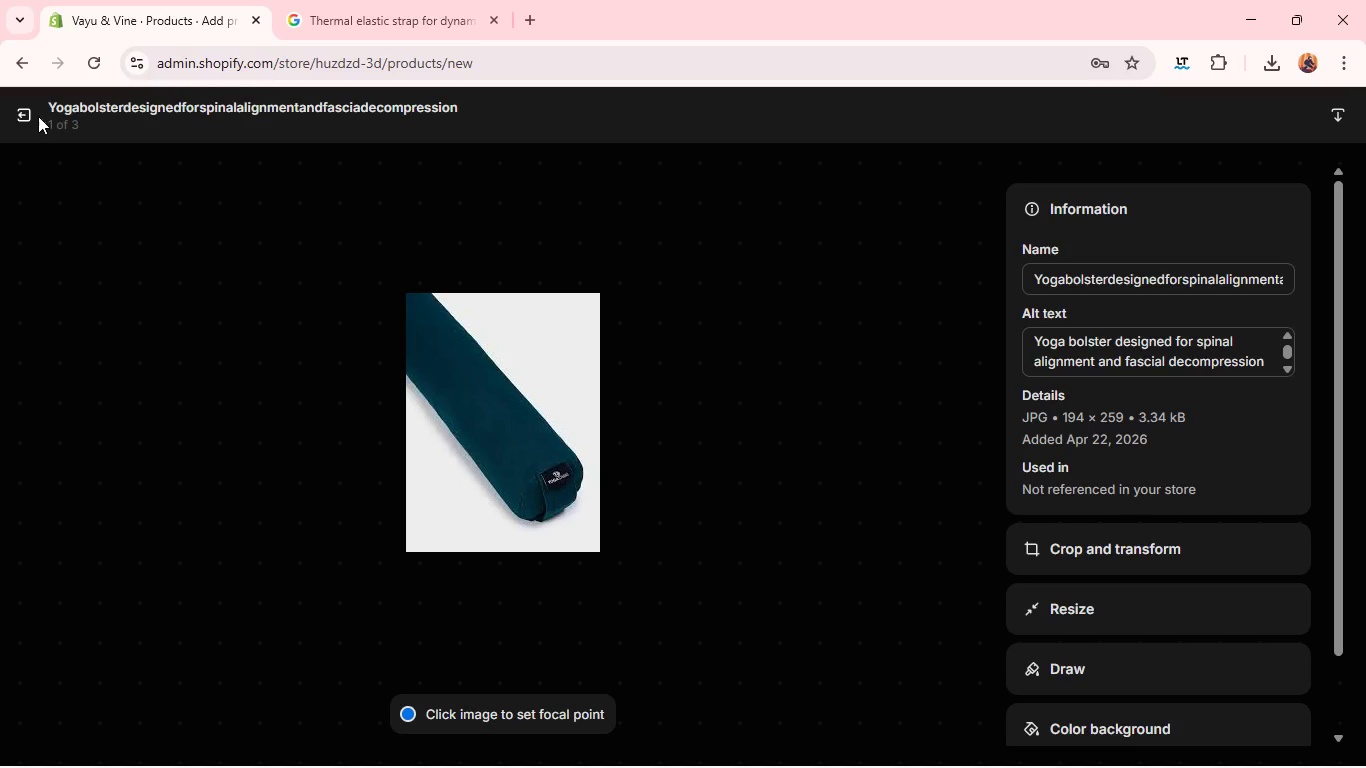 
left_click([30, 116])
 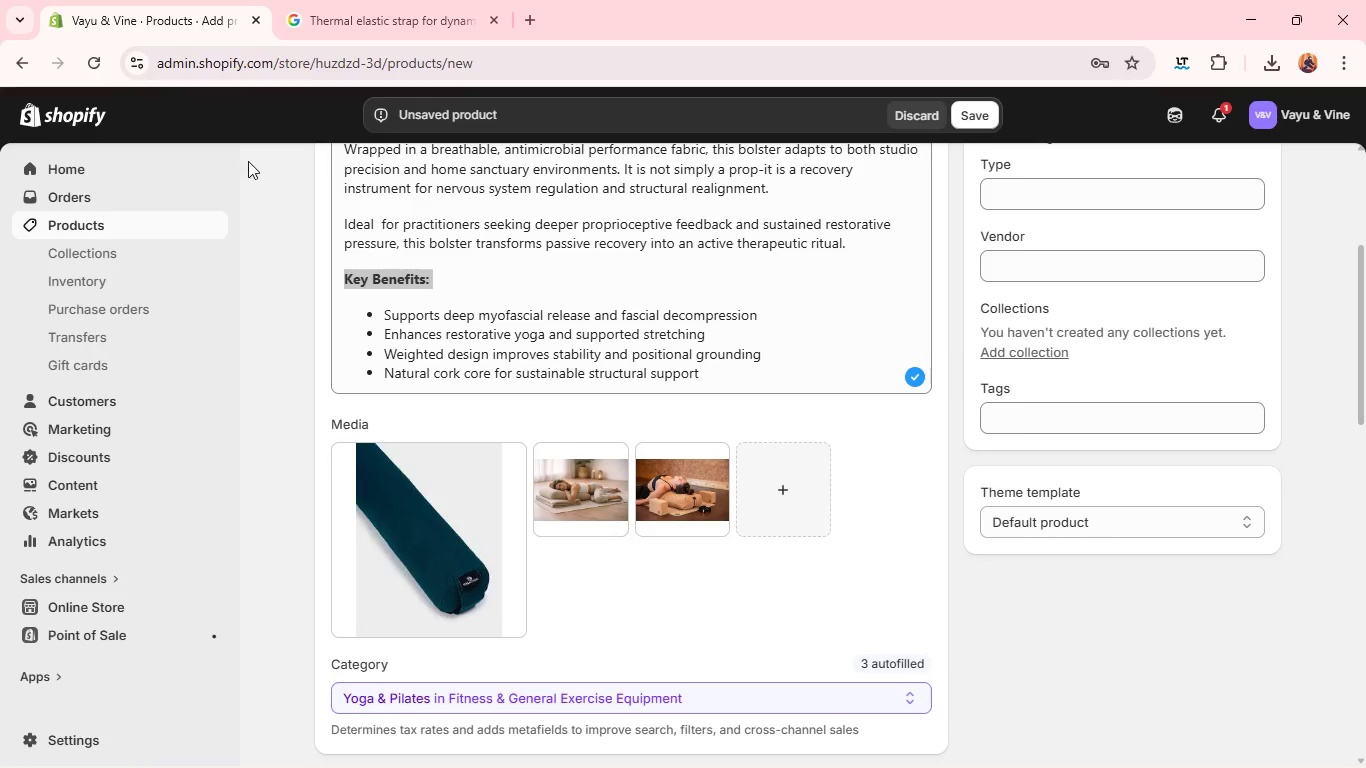 
mouse_move([455, 404])
 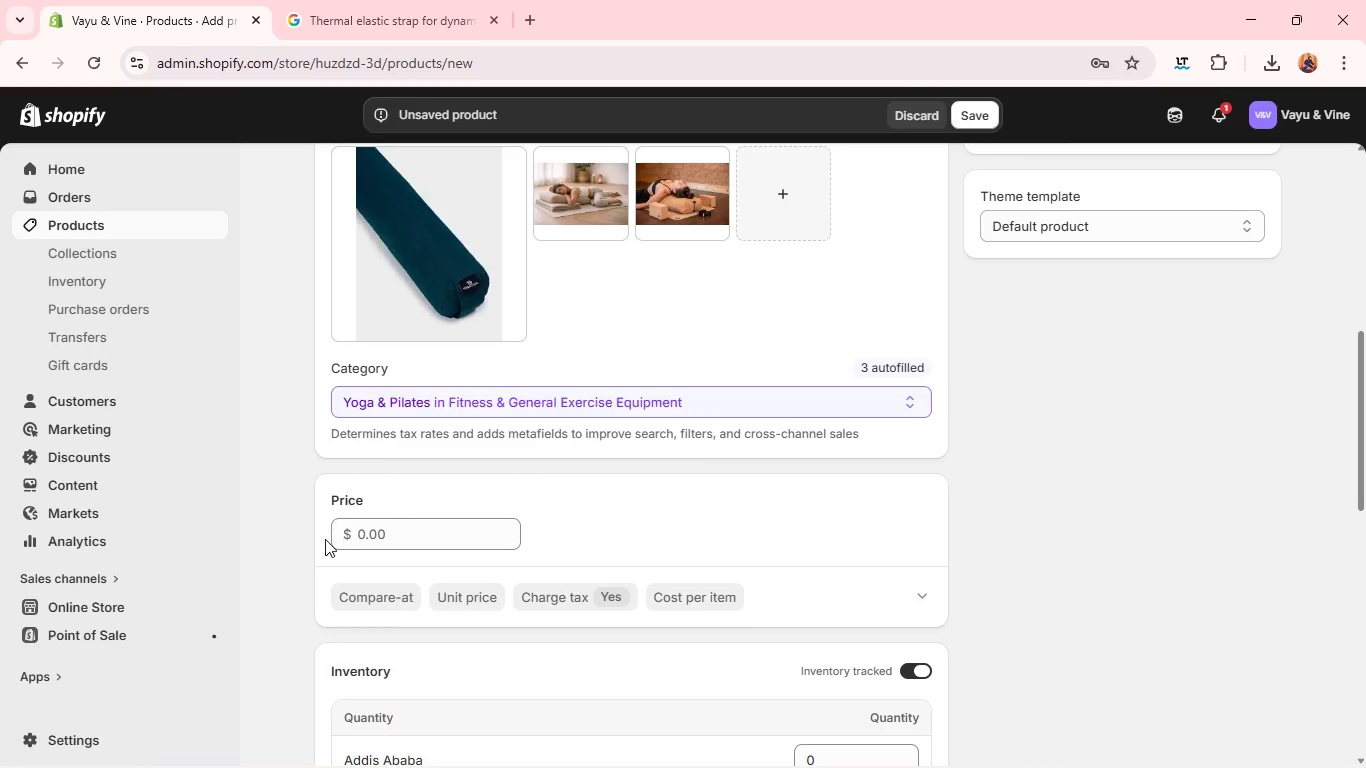 
left_click([364, 533])
 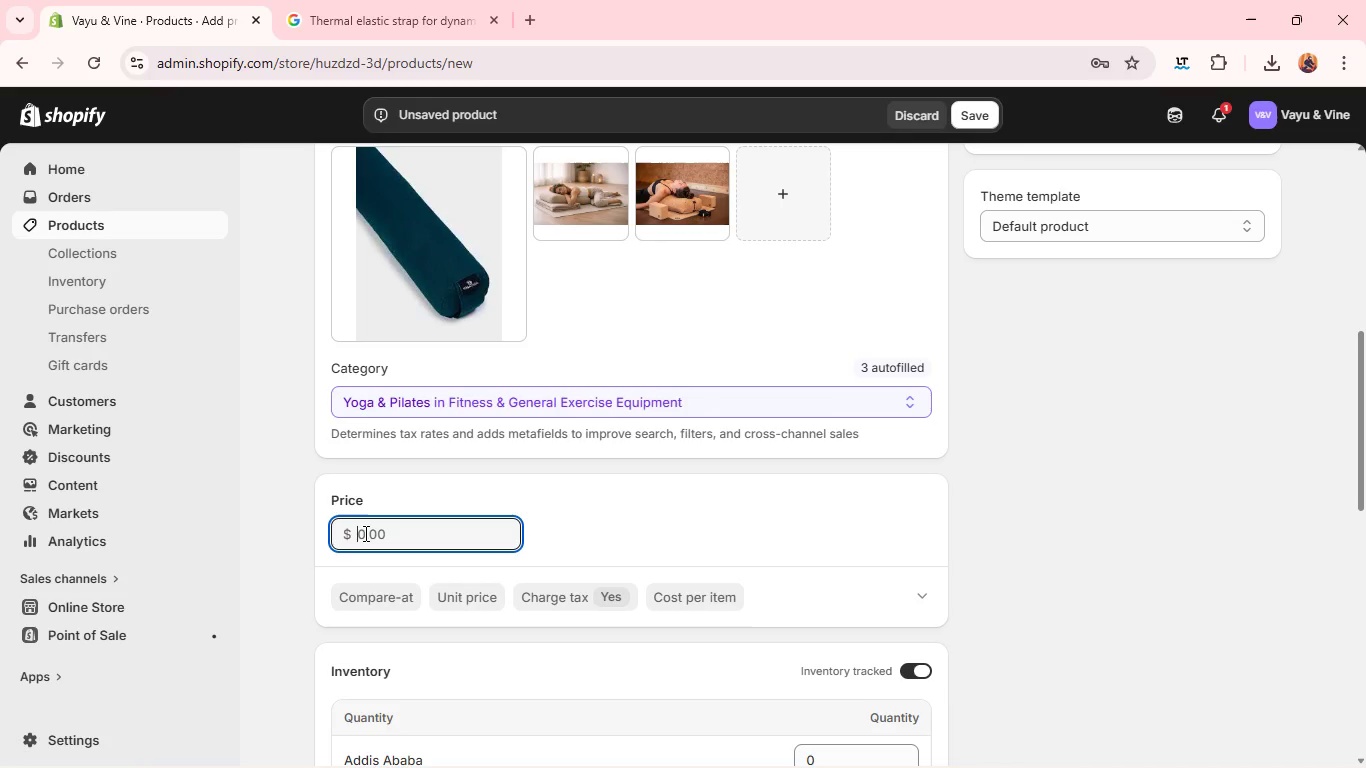 
type(89)
 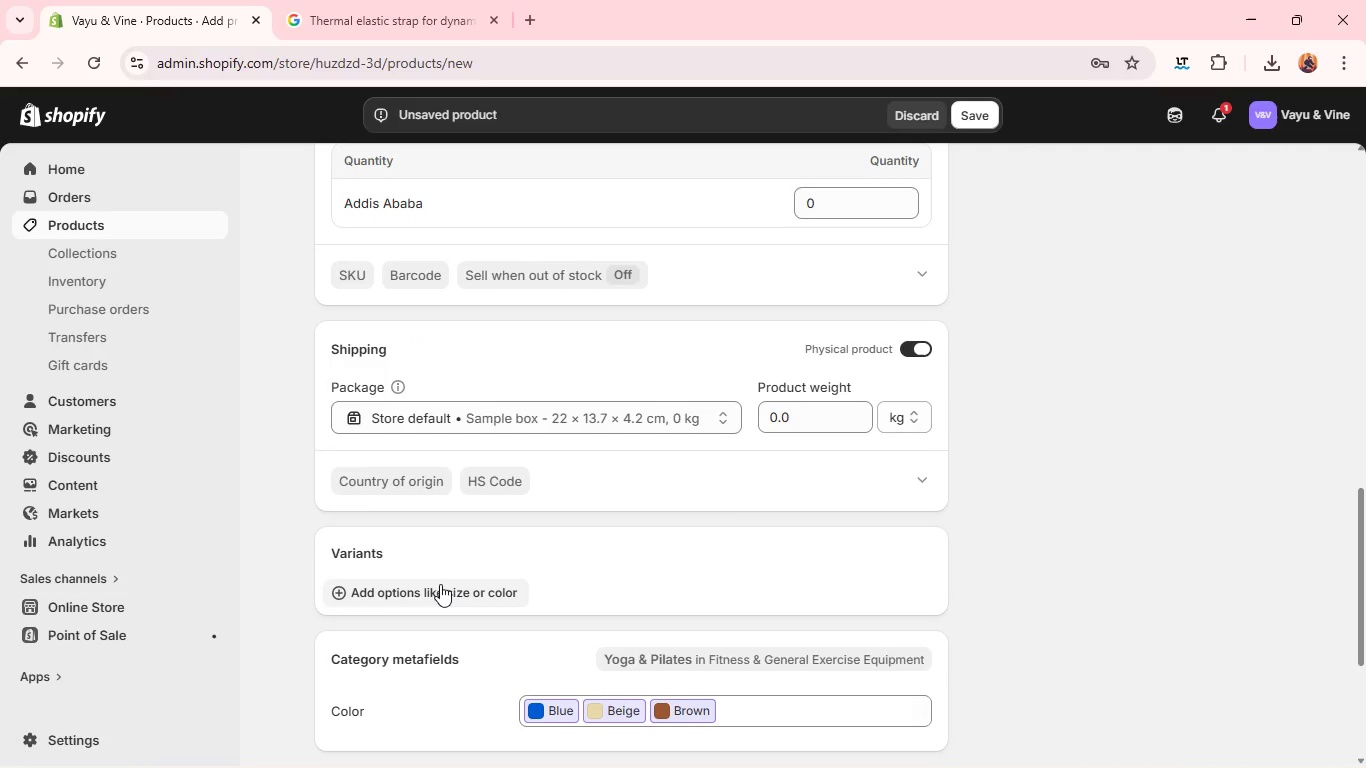 
wait(6.72)
 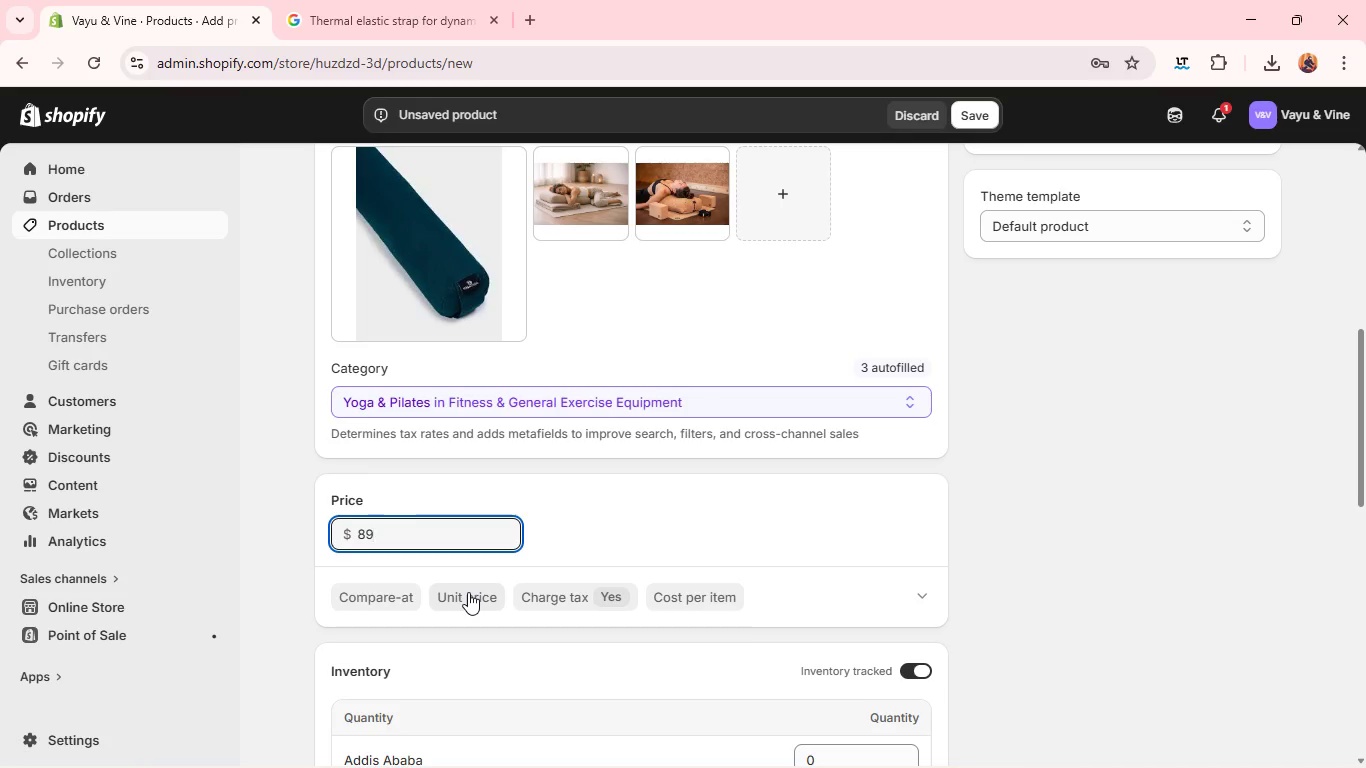 
left_click([449, 545])
 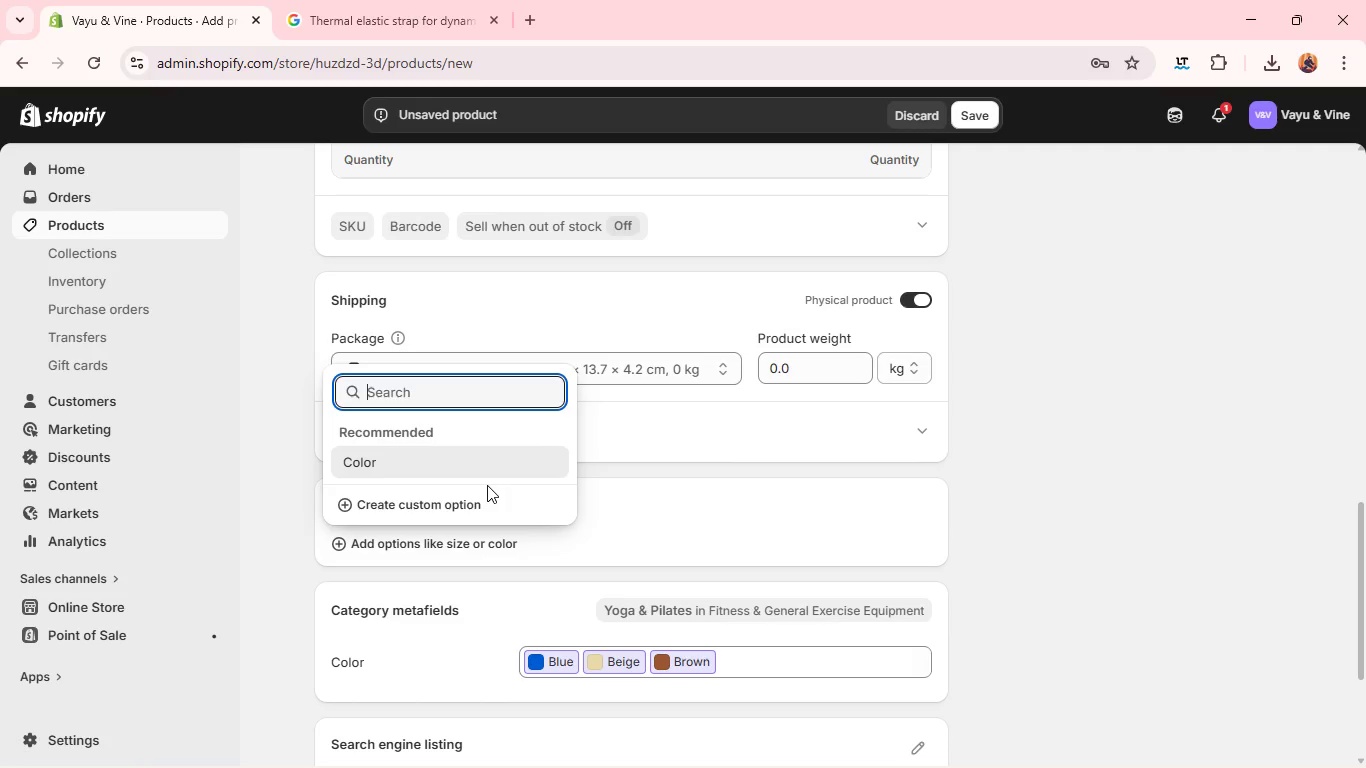 
wait(11.84)
 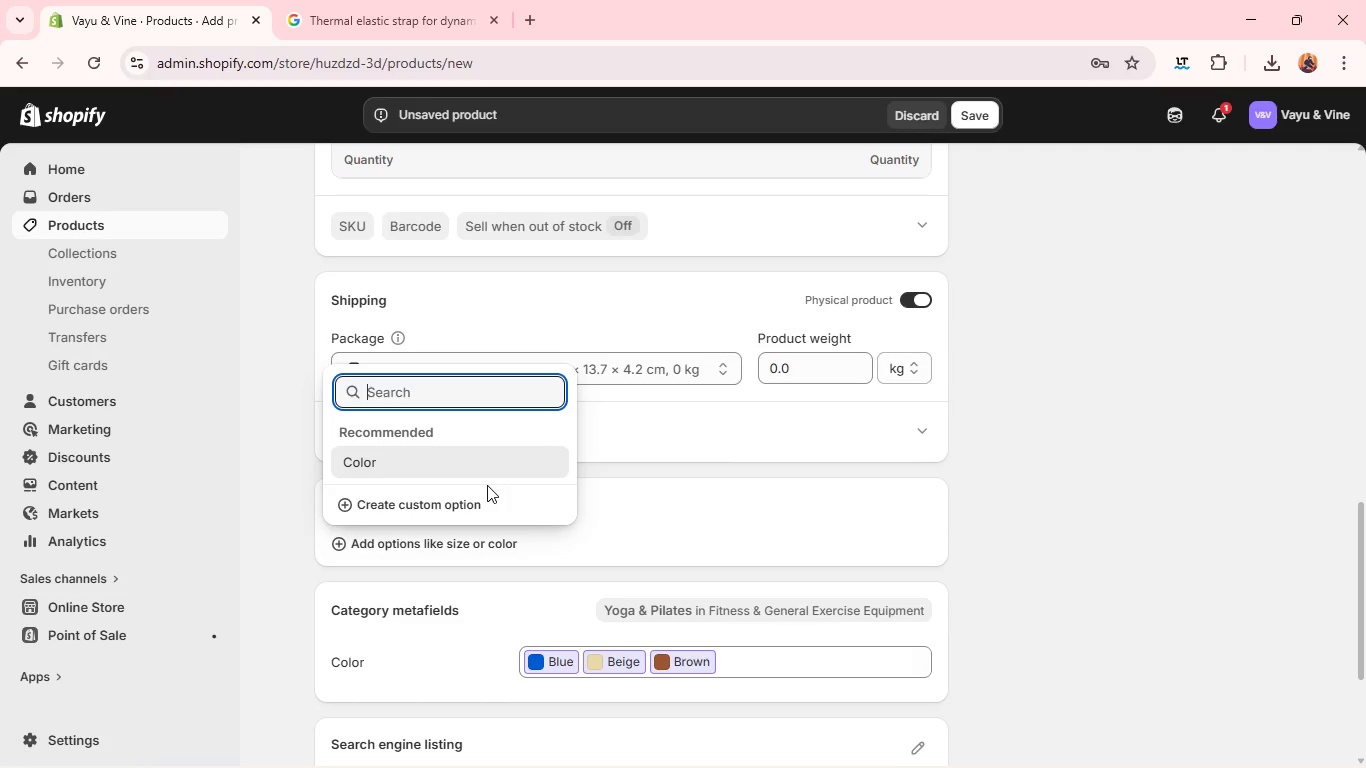 
type(Length)
 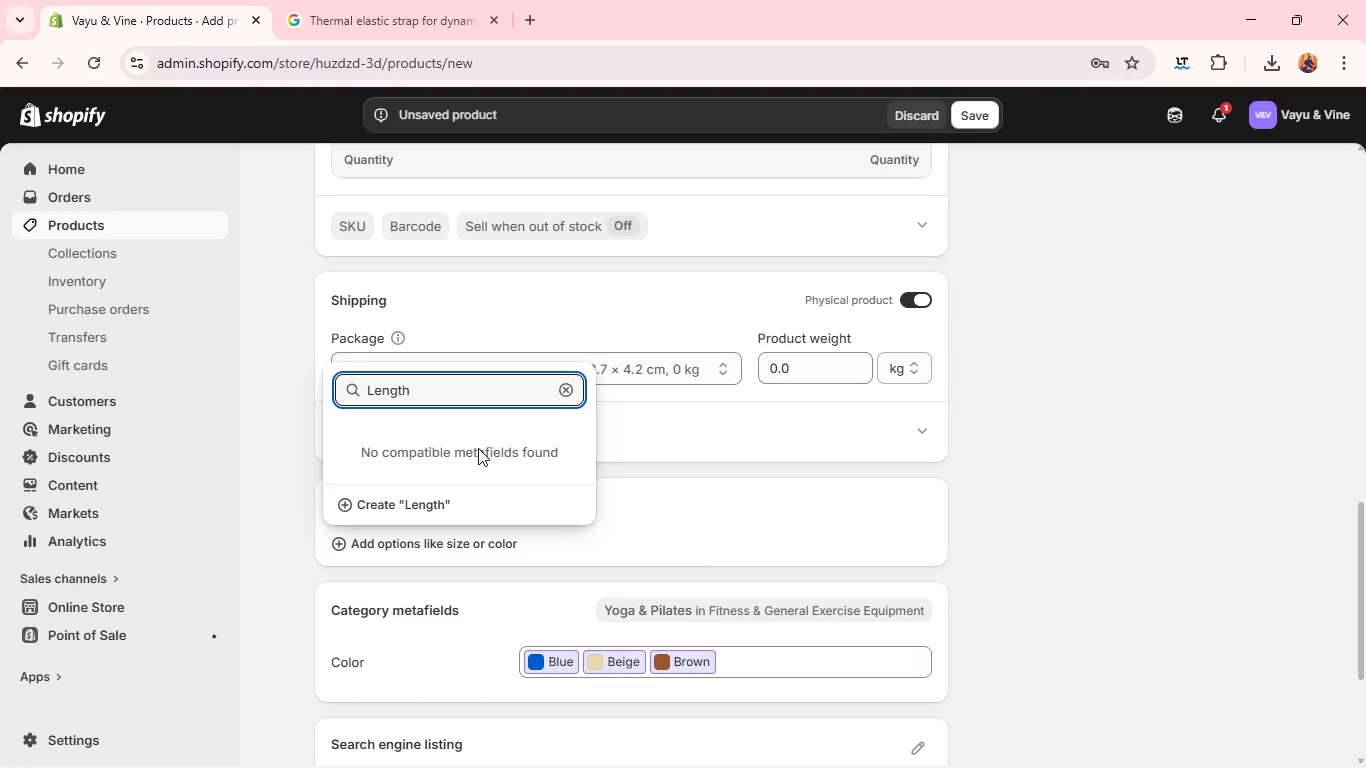 
key(Enter)
 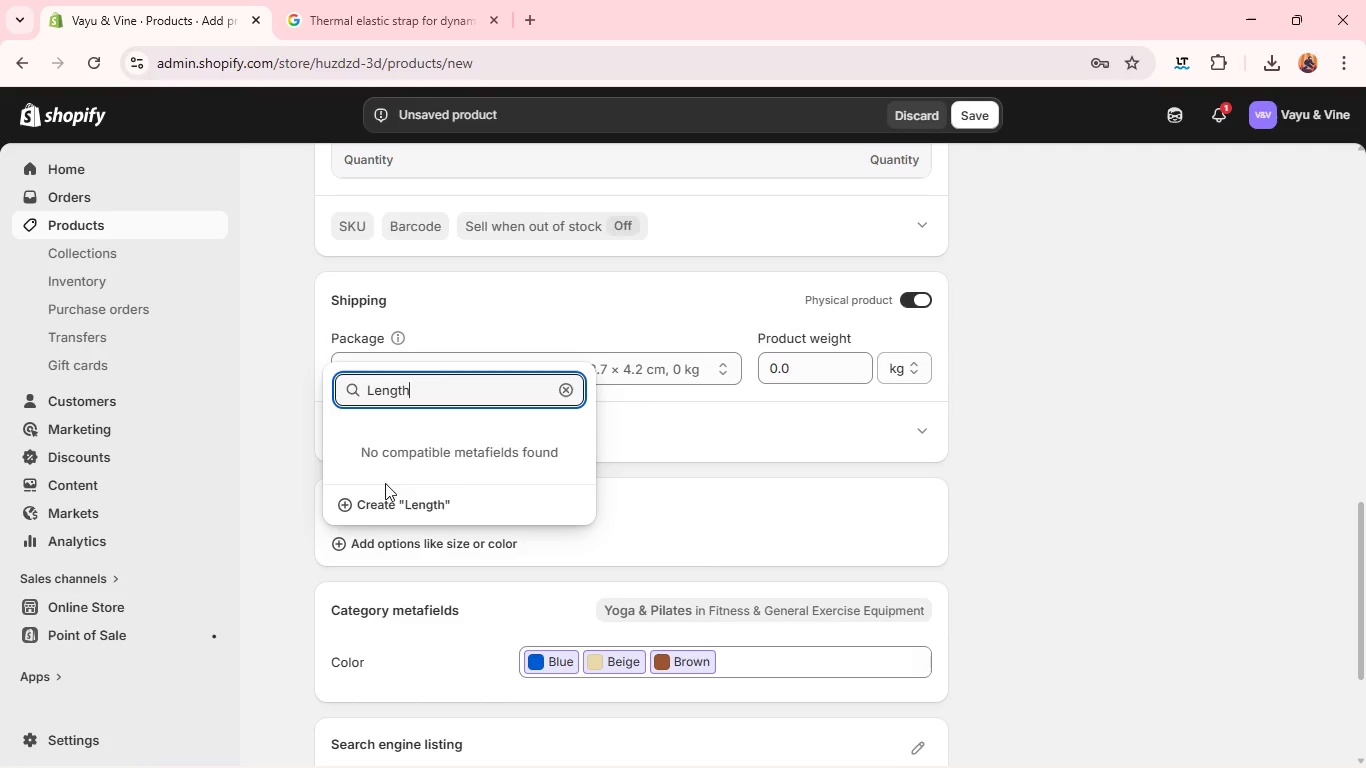 
left_click([379, 504])
 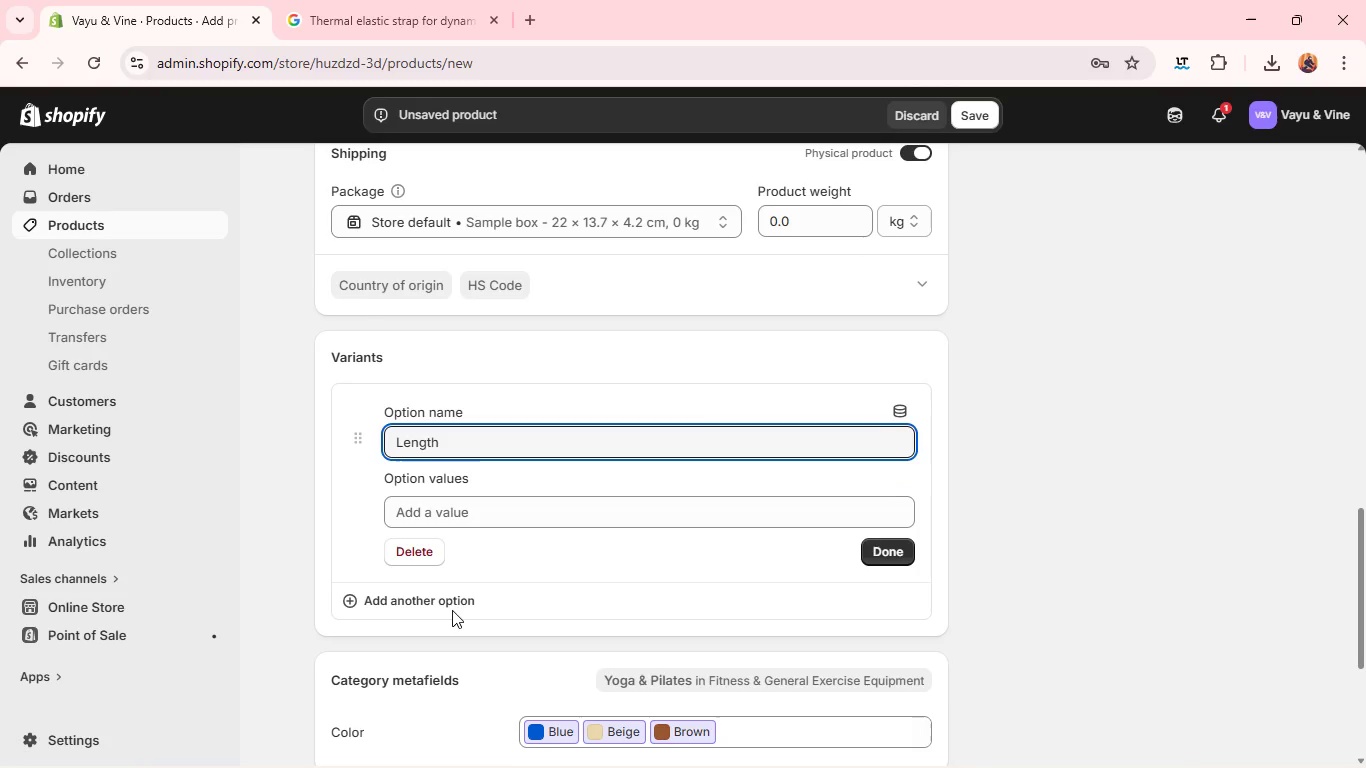 
left_click([460, 507])
 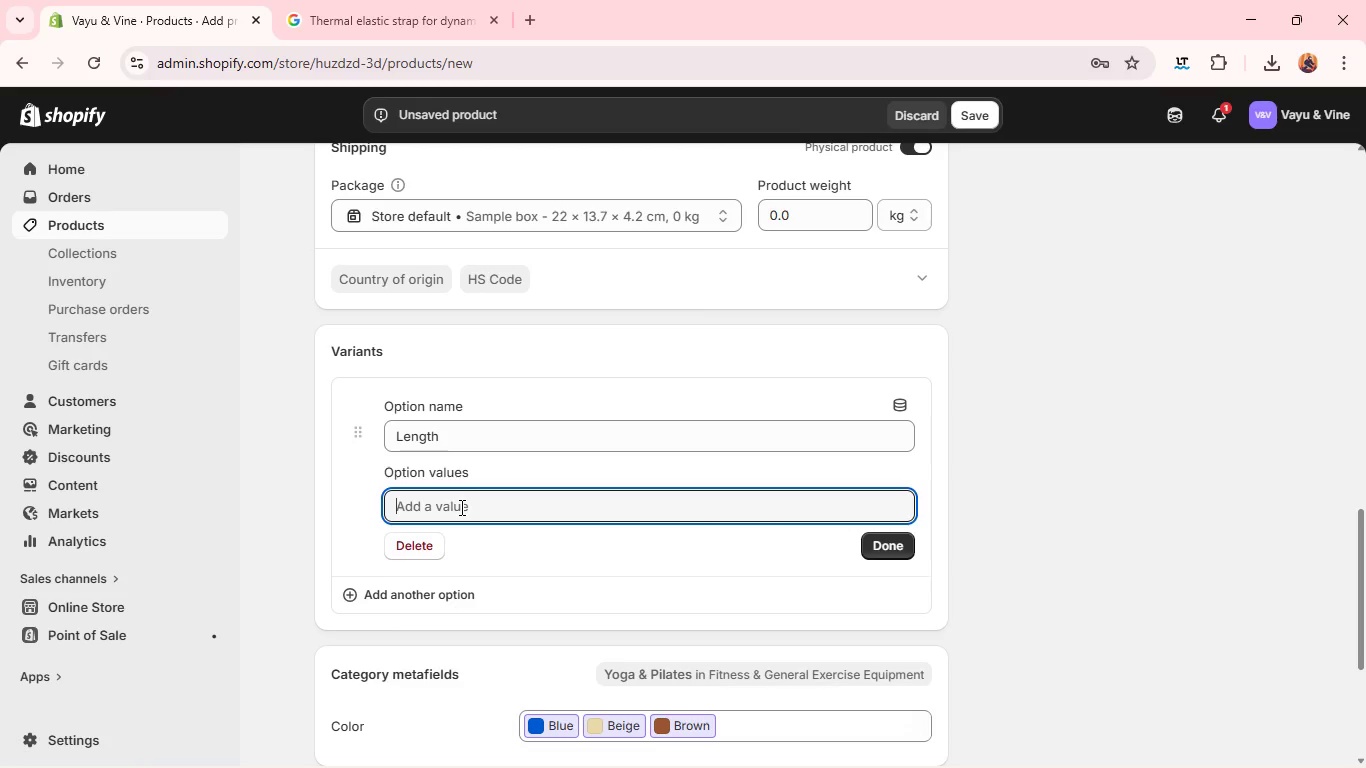 
wait(72.64)
 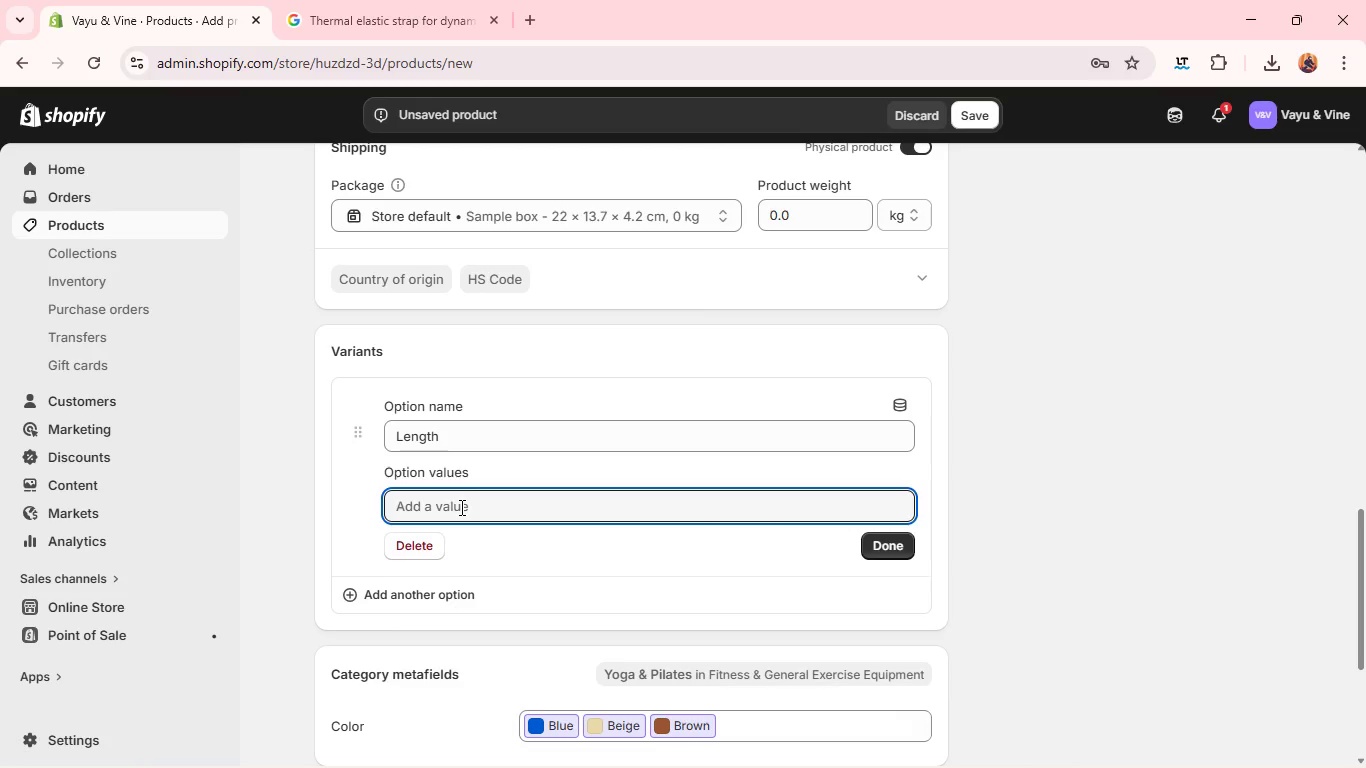 
type(Standard)
 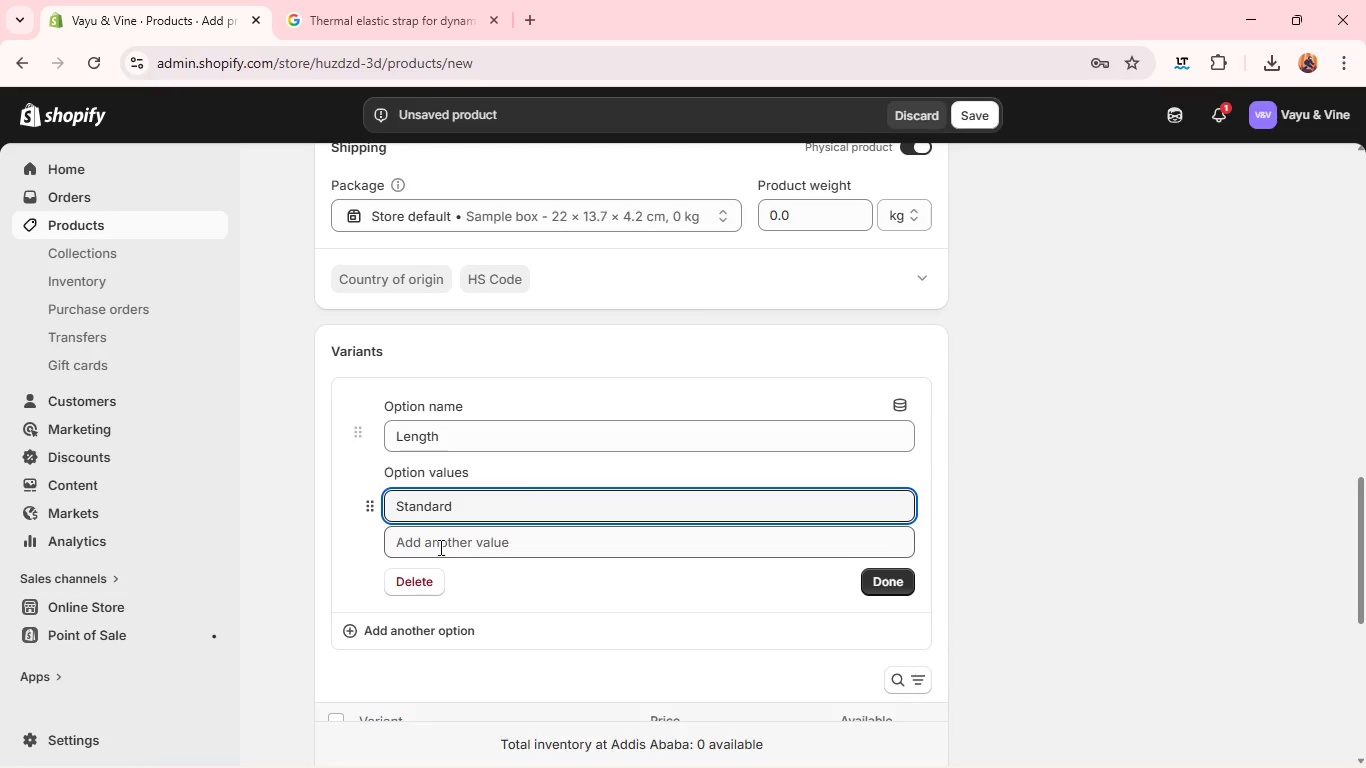 
left_click([439, 547])
 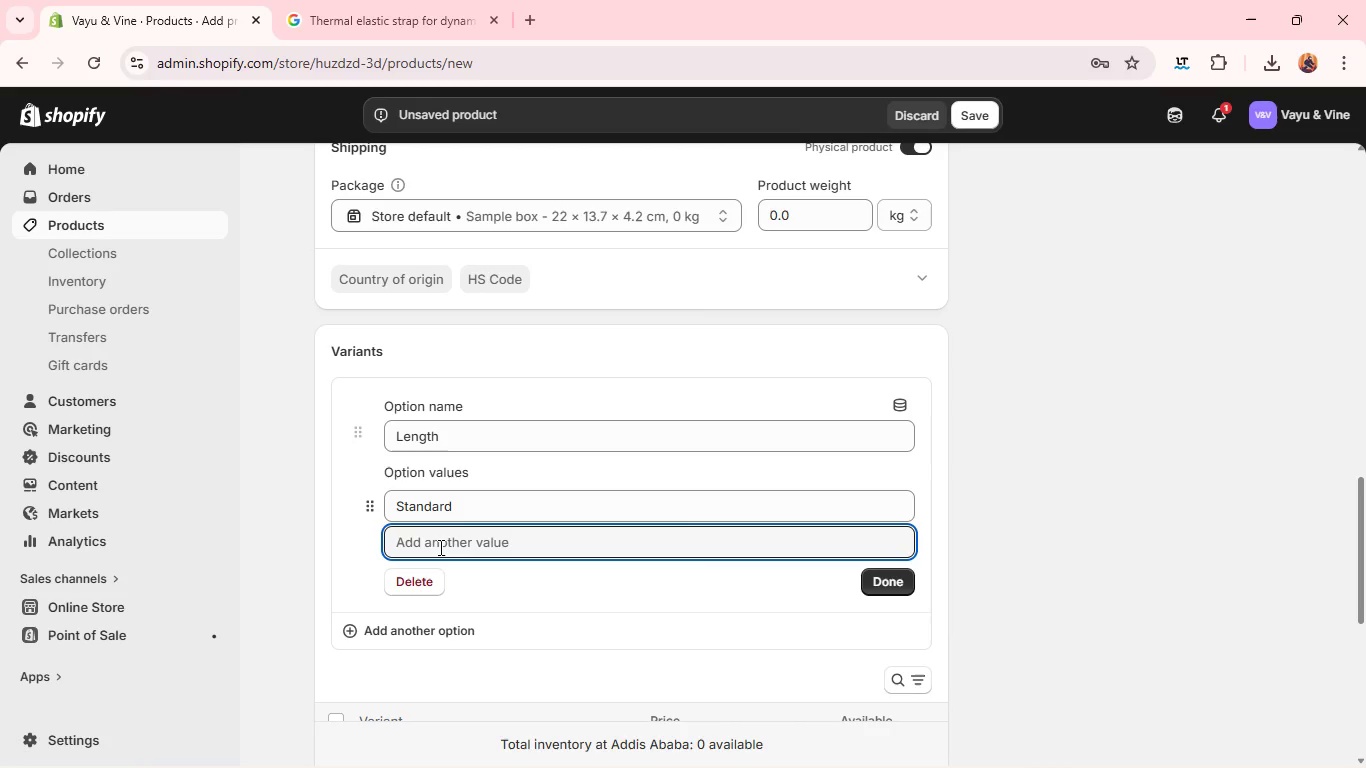 
type(Extended)
 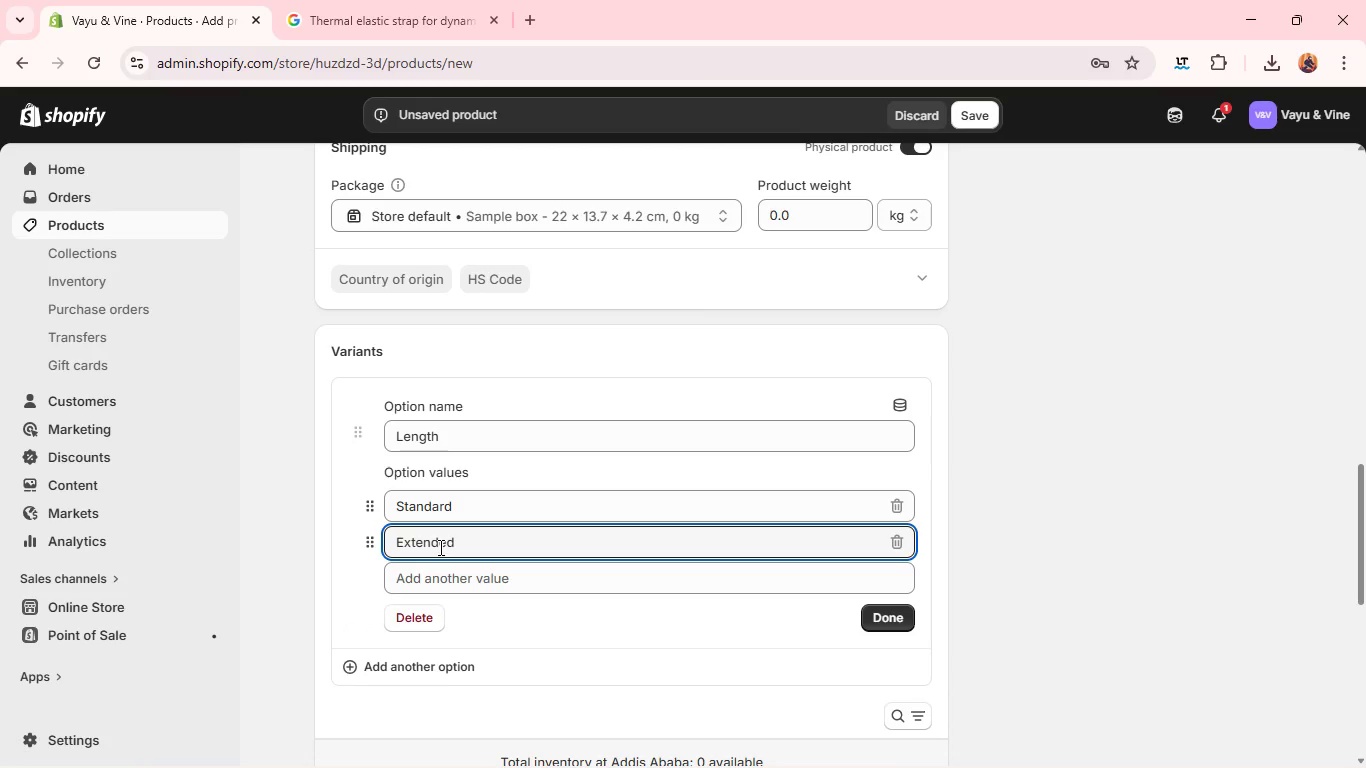 
wait(11.17)
 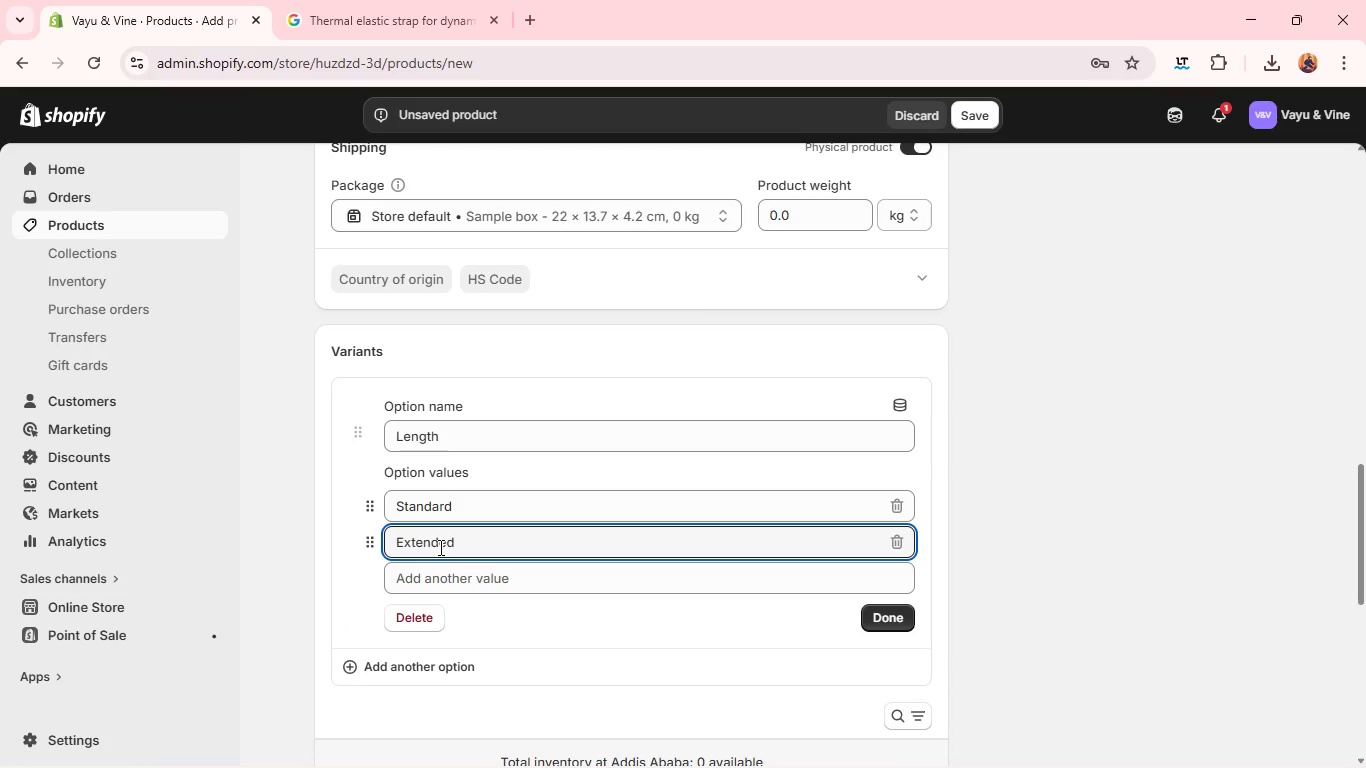 
left_click([877, 621])
 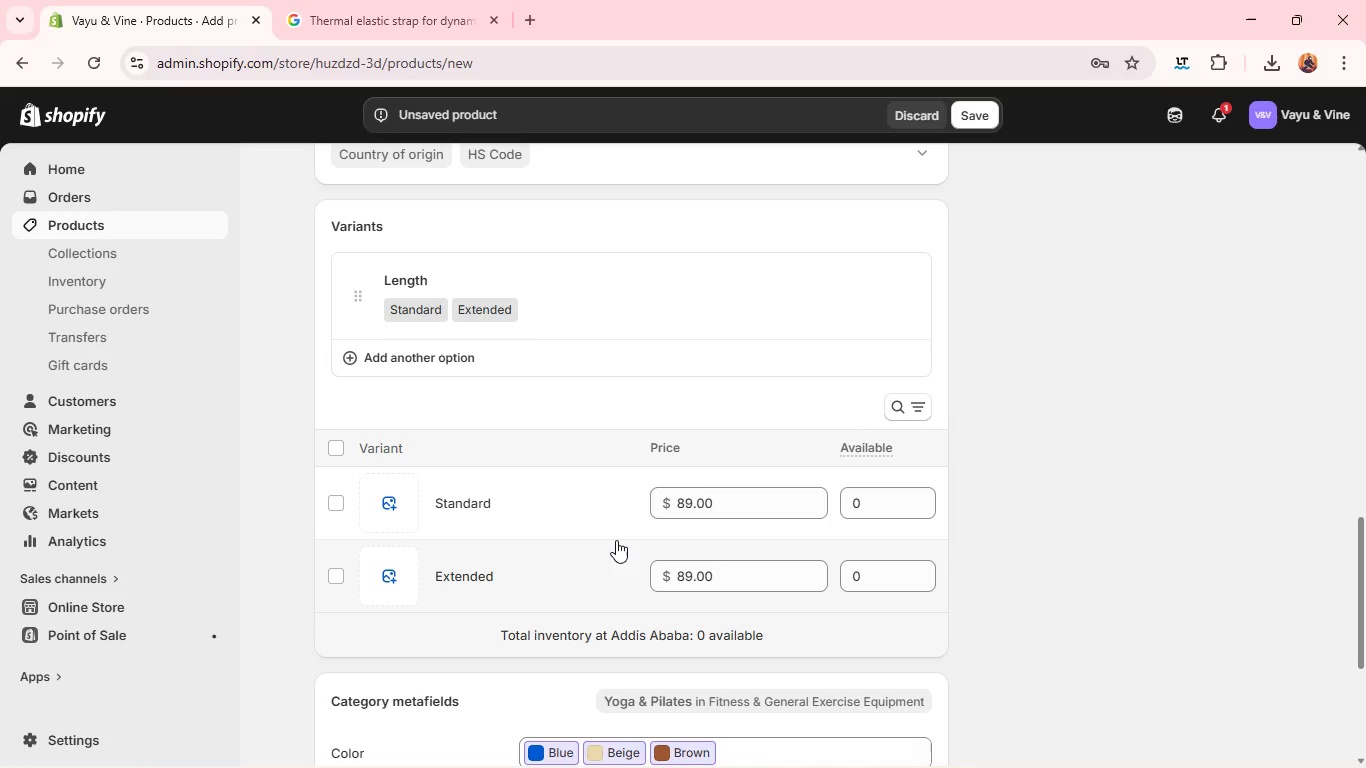 
wait(73.94)
 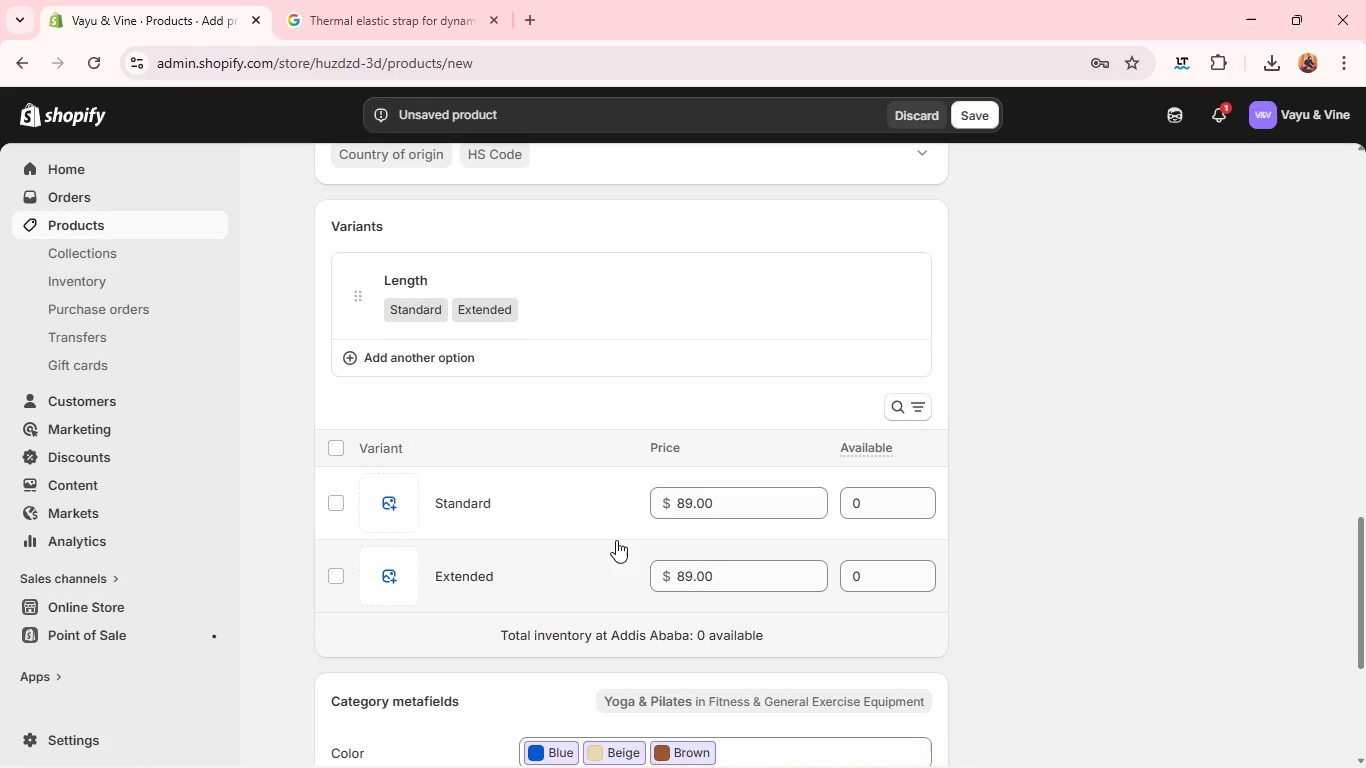 
left_click([915, 501])
 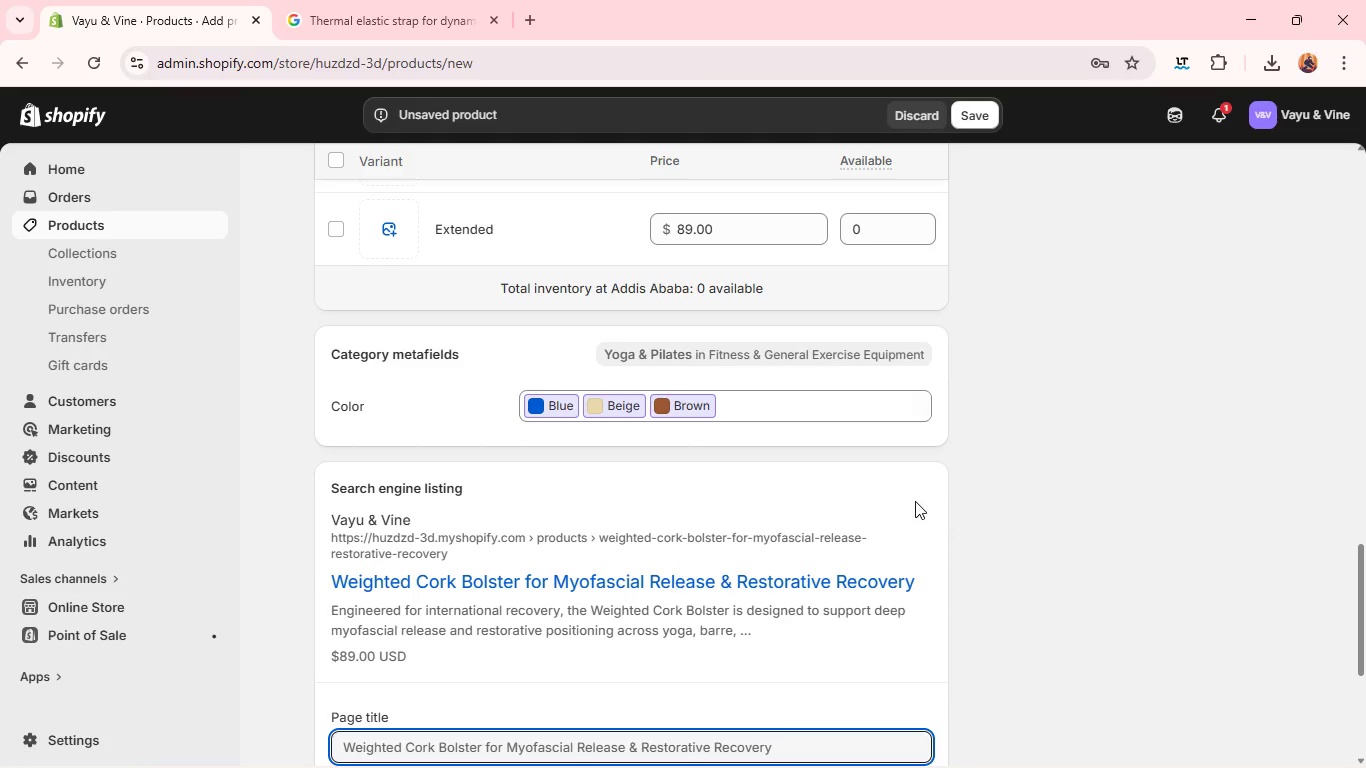 
wait(30.89)
 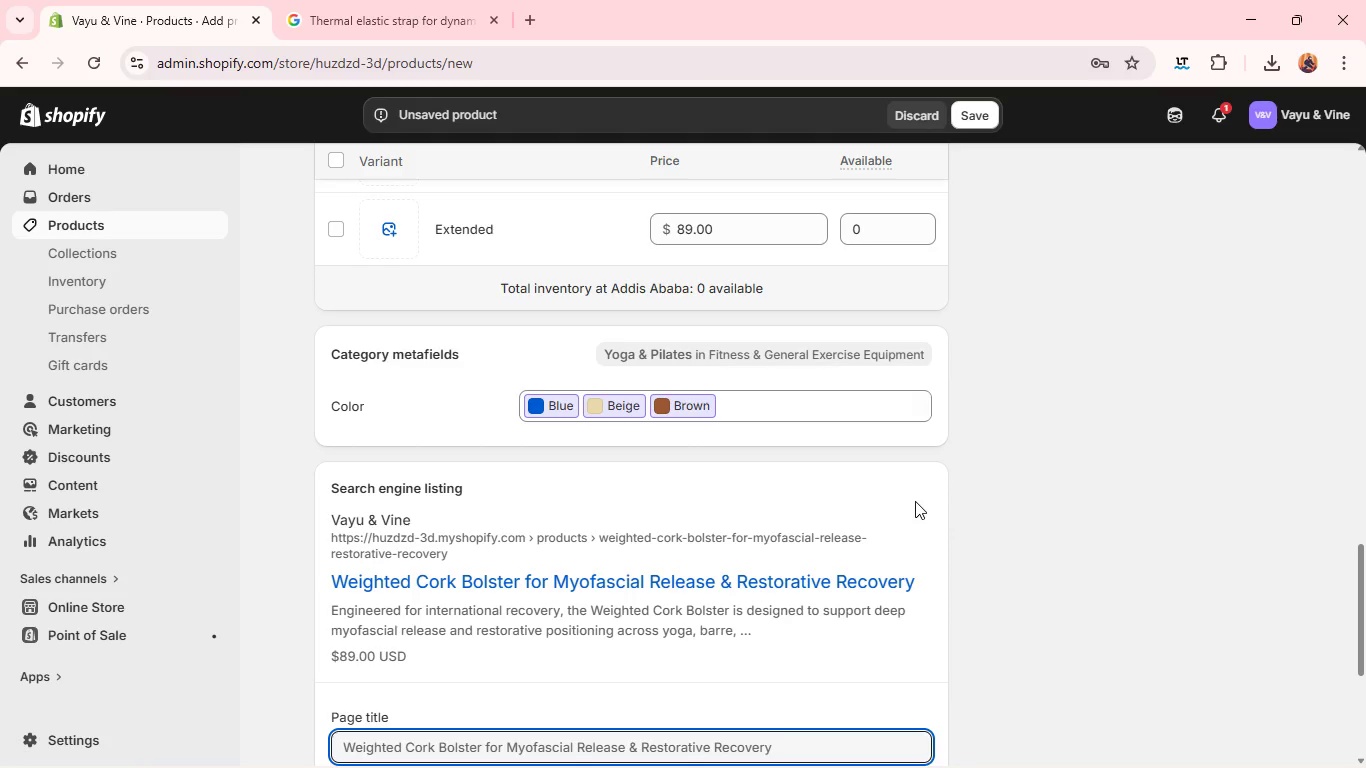 
left_click([869, 391])
 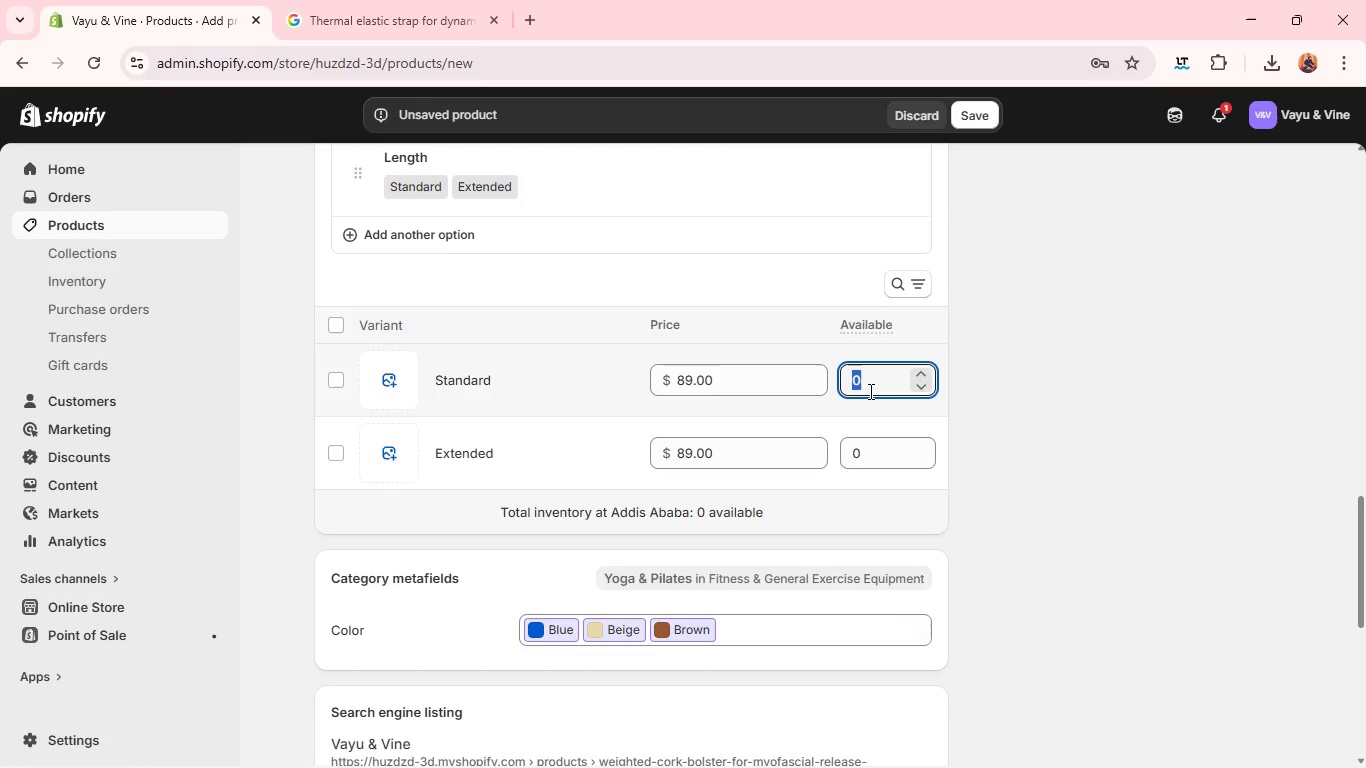 
key(2)
 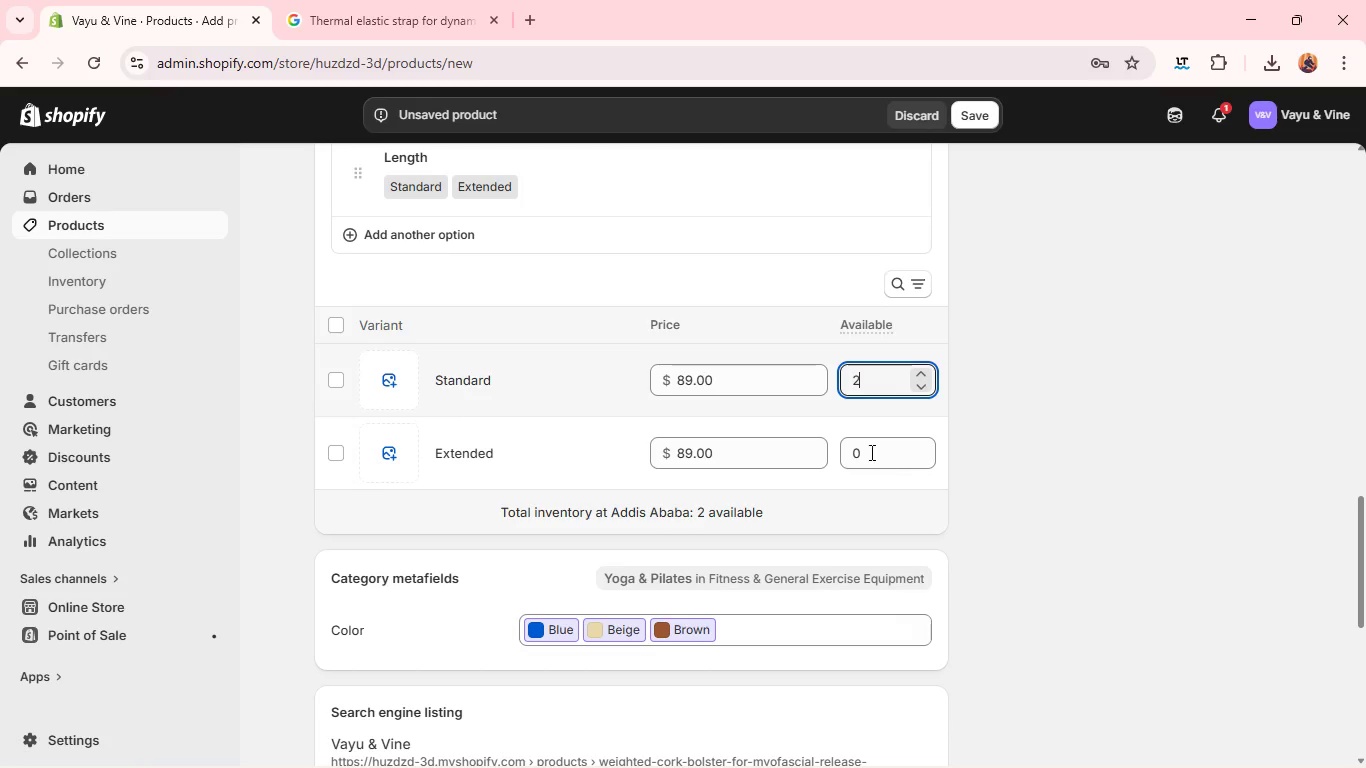 
left_click([870, 456])
 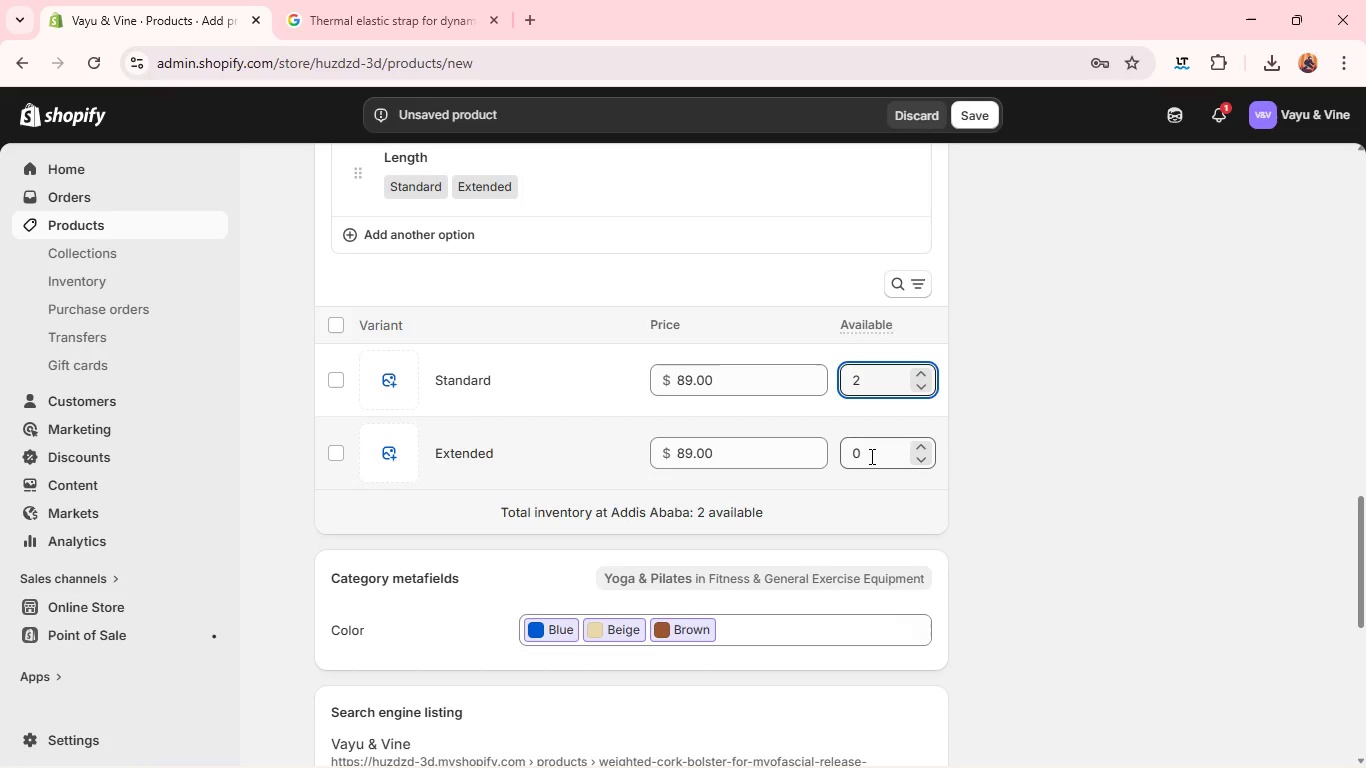 
key(2)
 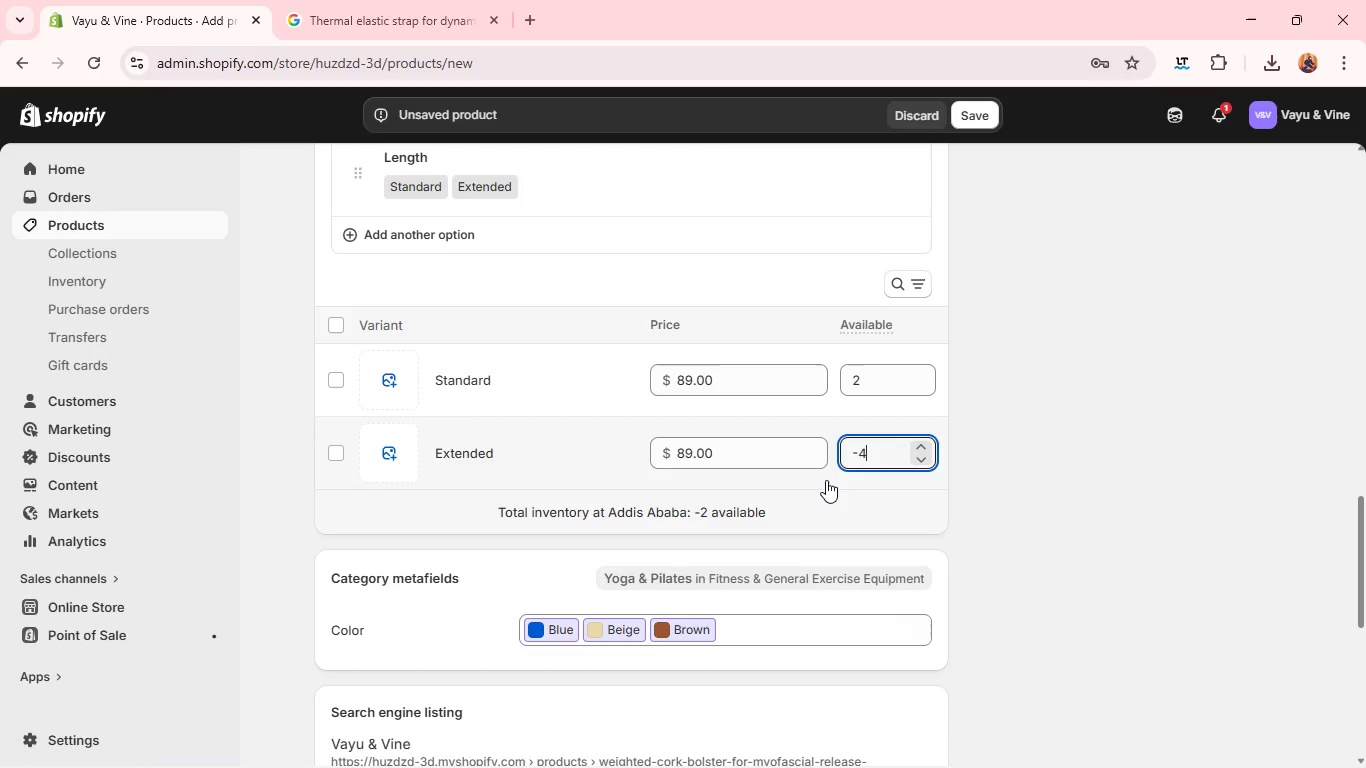 
key(Backspace)
 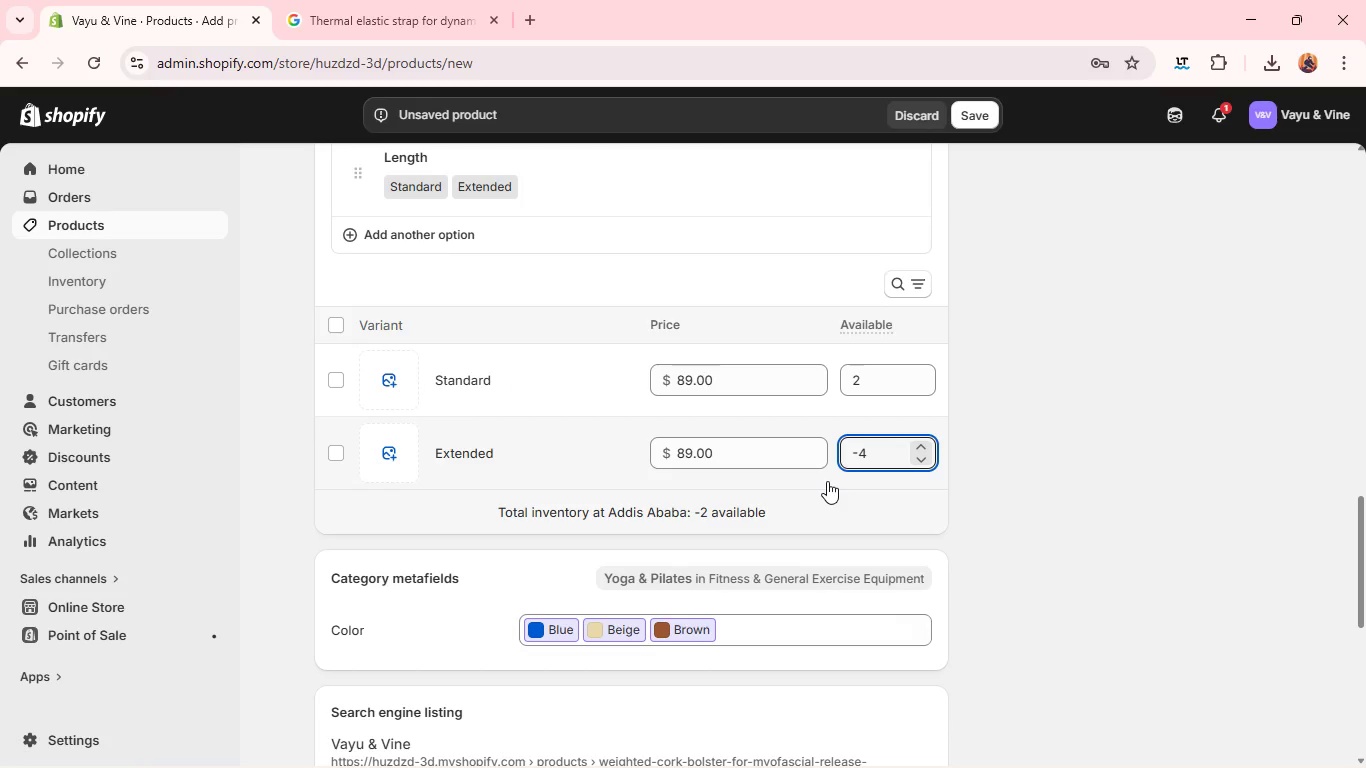 
key(Backspace)
 